 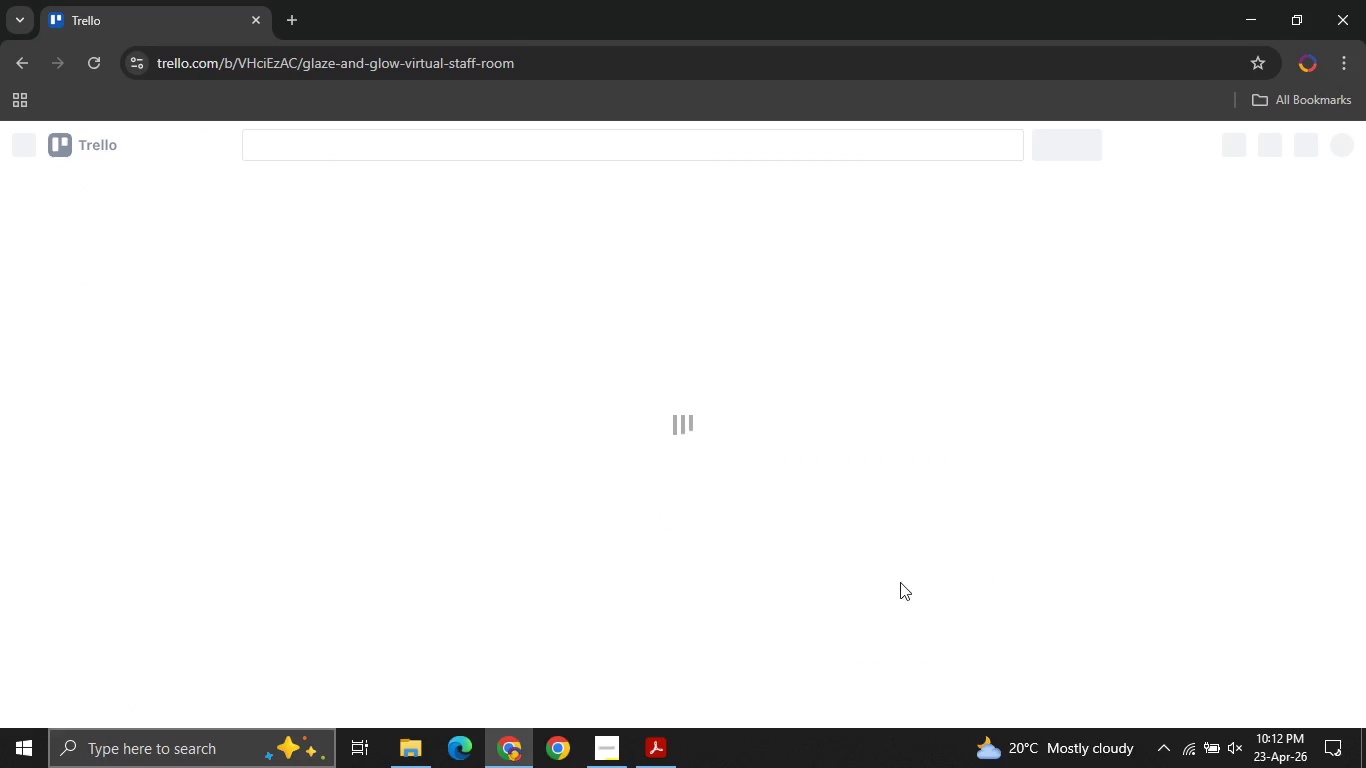 
left_click([1185, 752])
 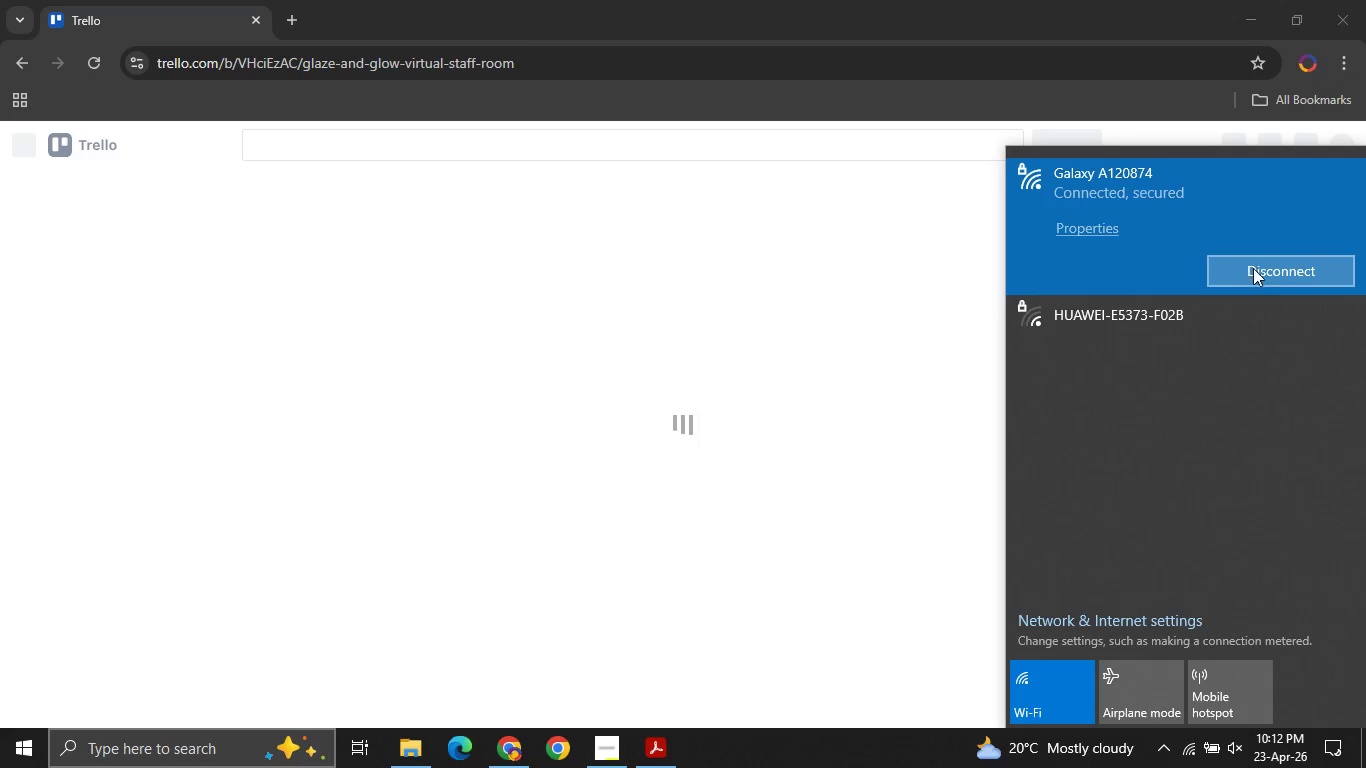 
left_click([1256, 278])
 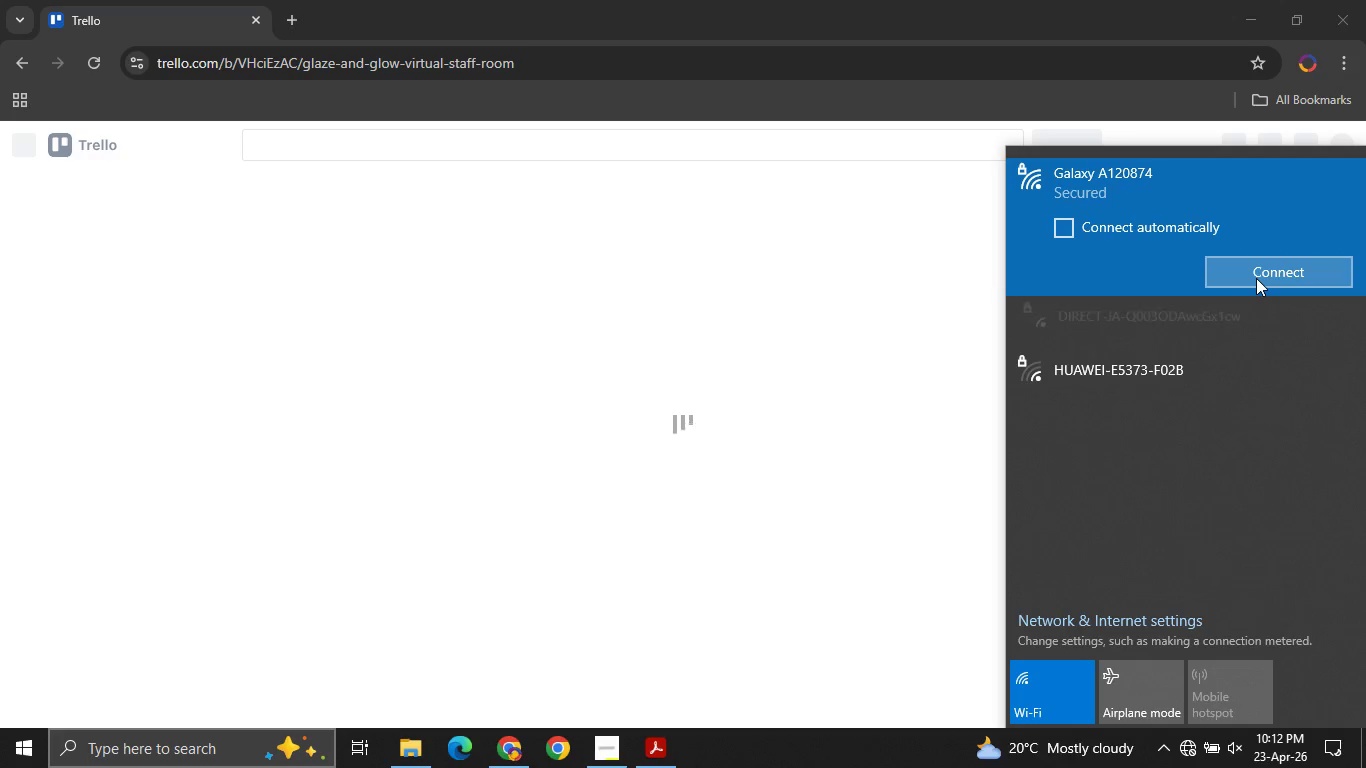 
left_click([1256, 278])
 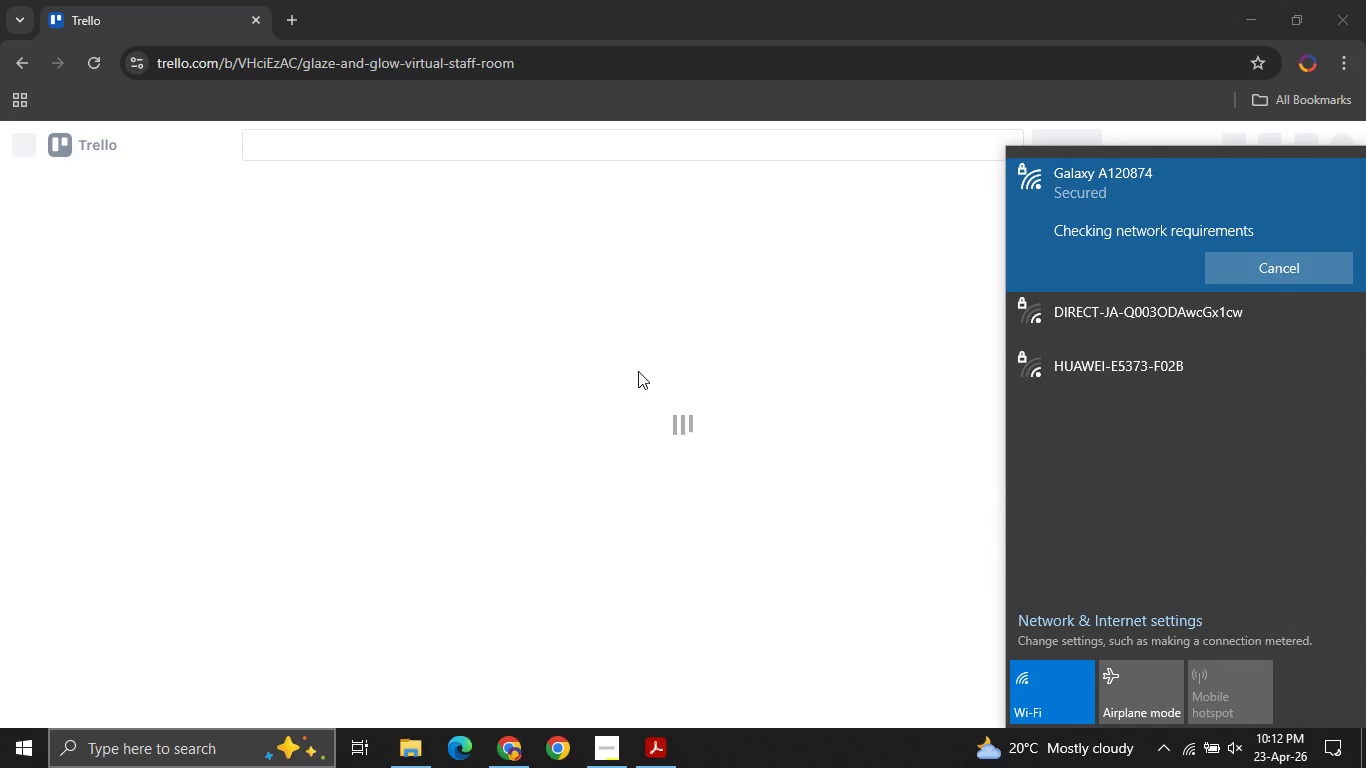 
wait(5.41)
 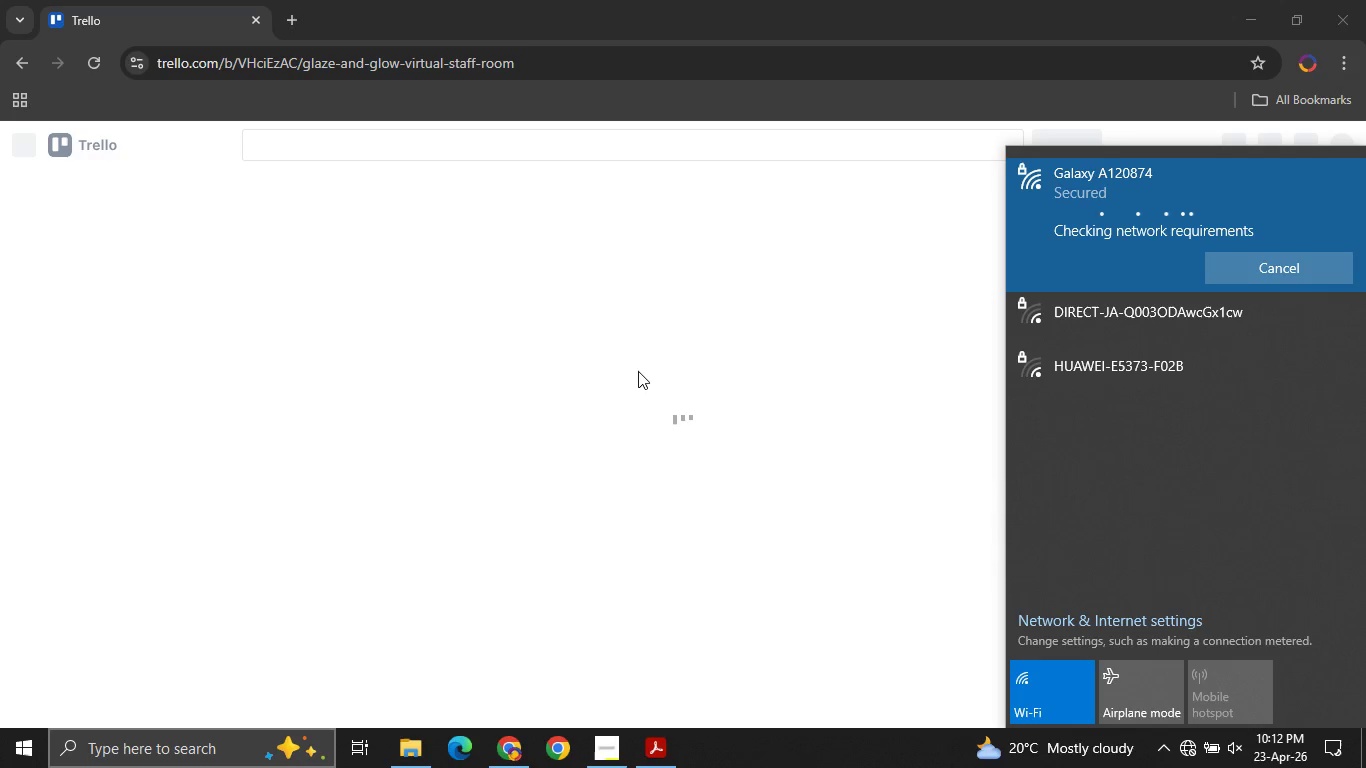 
left_click([198, 479])
 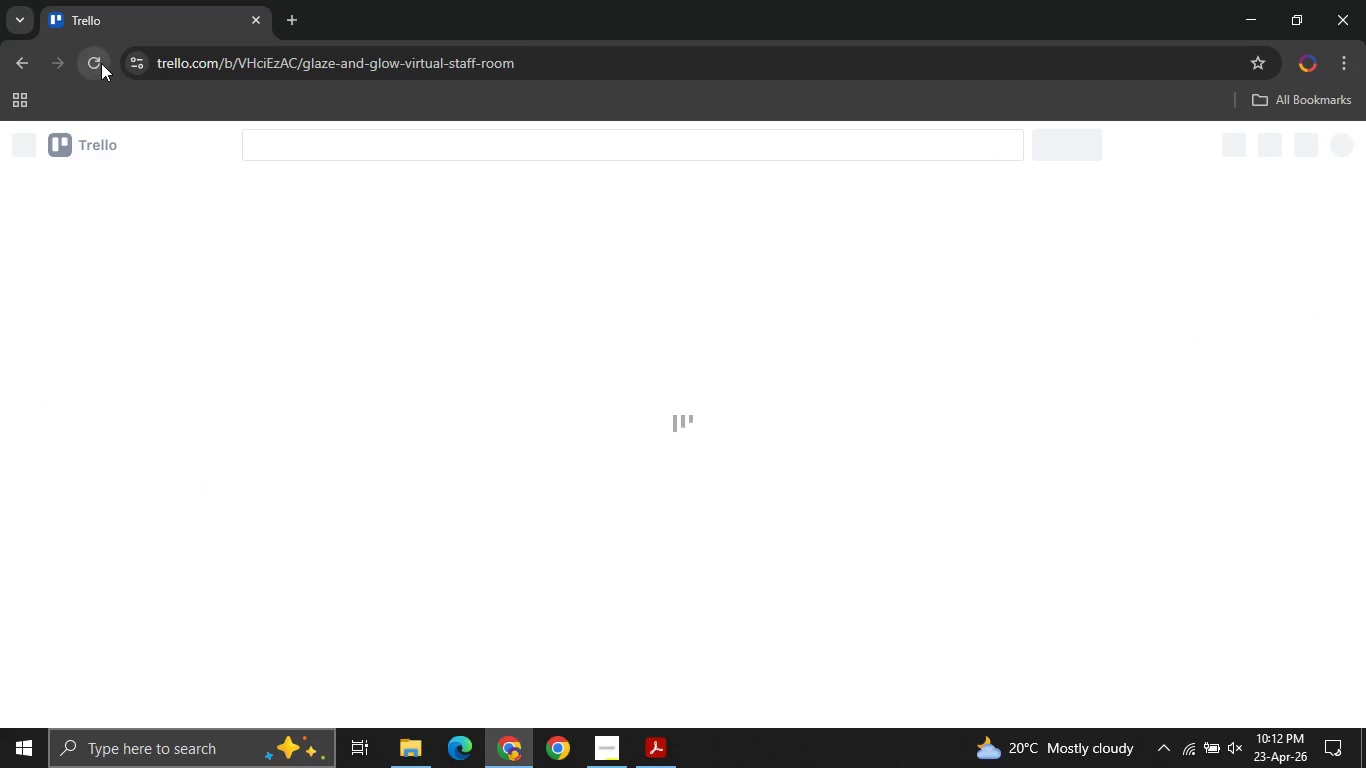 
left_click([101, 63])
 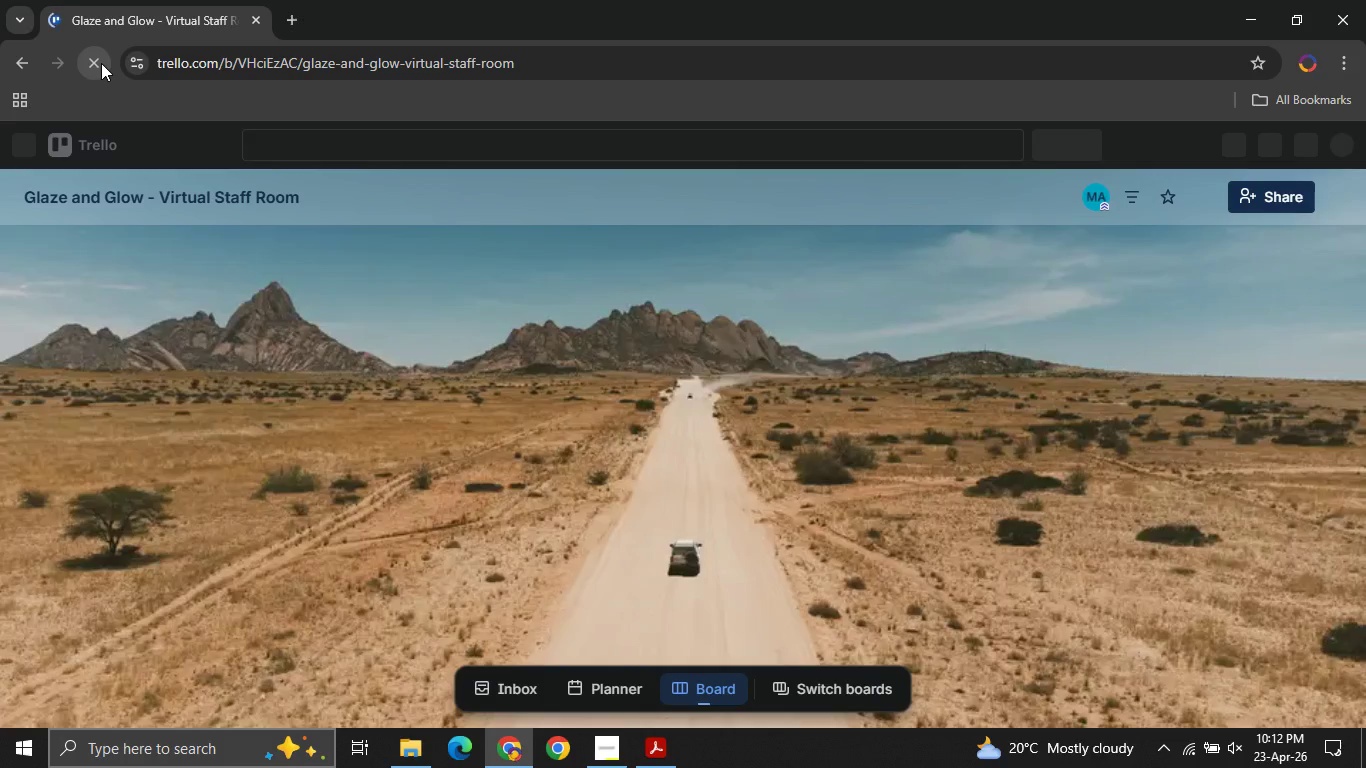 
wait(10.86)
 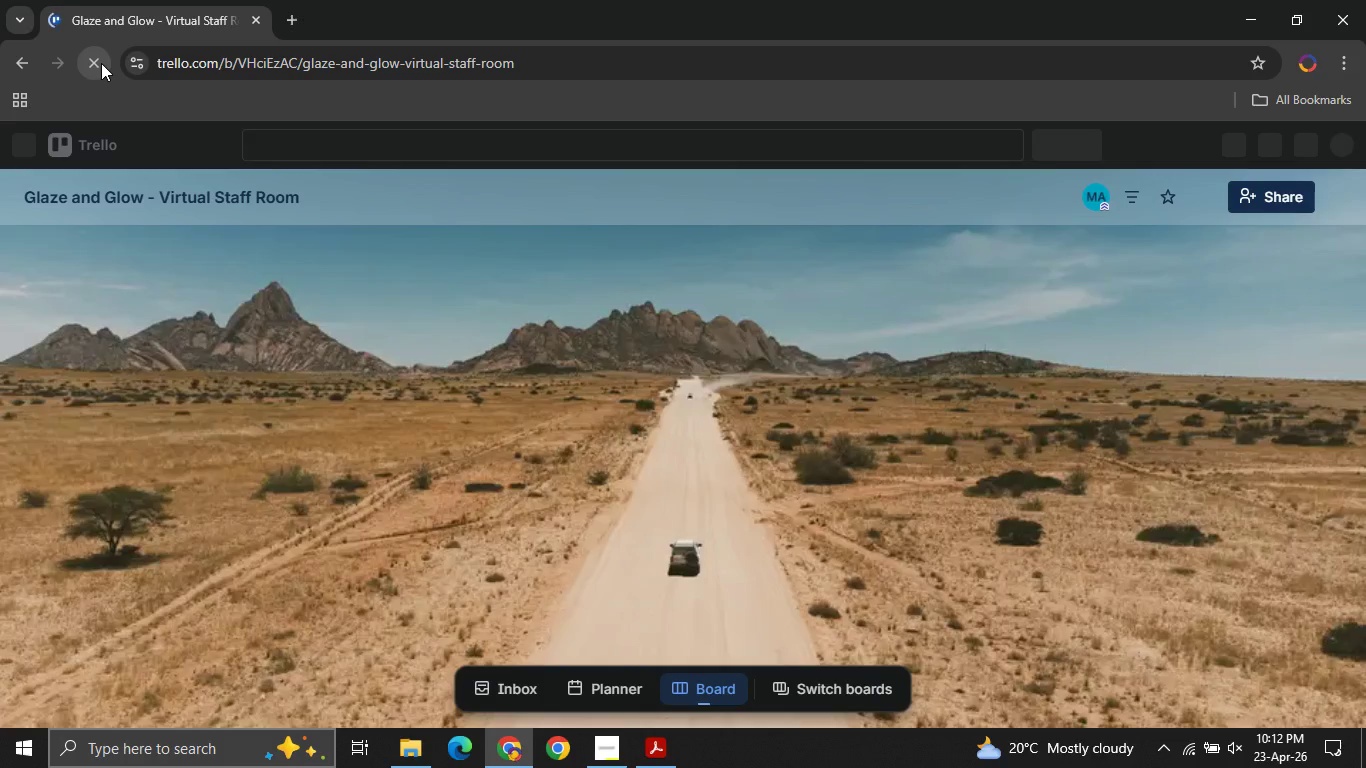 
left_click([110, 369])
 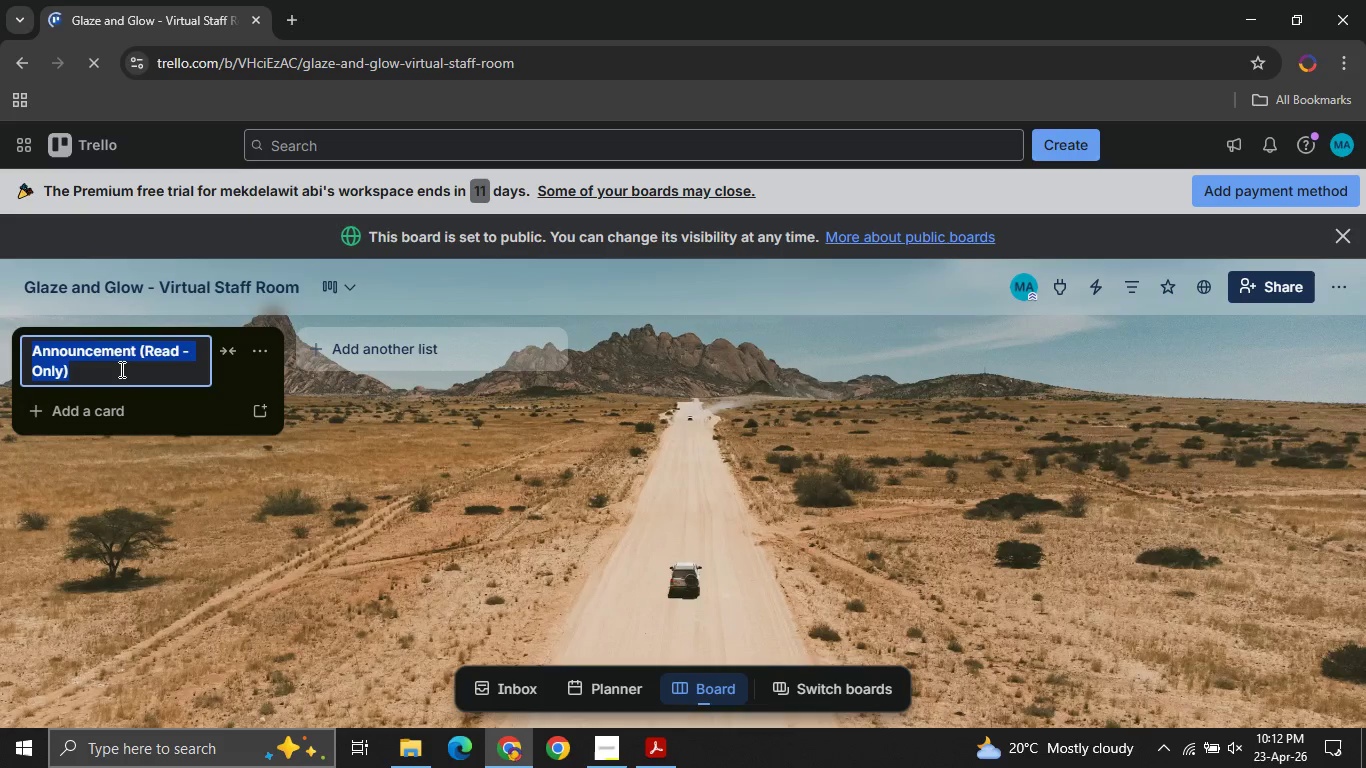 
left_click([132, 369])
 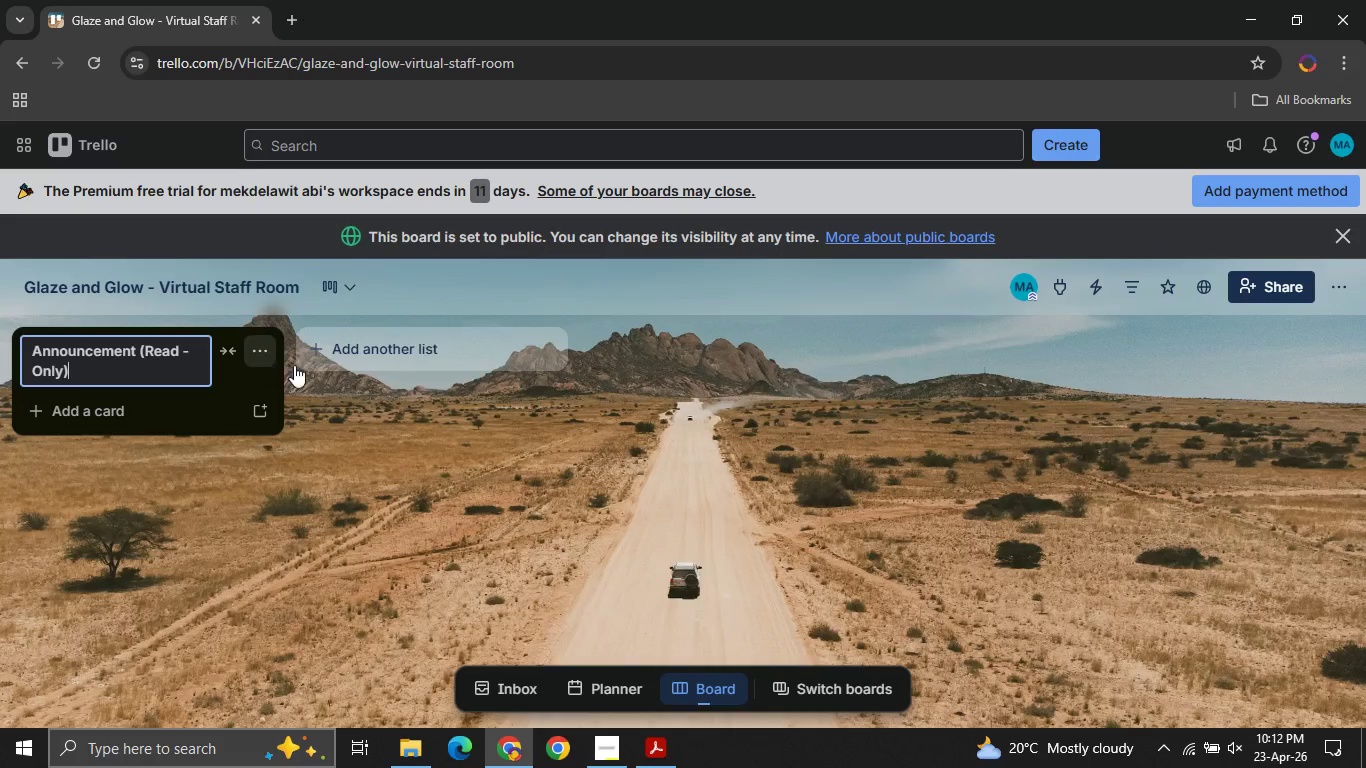 
left_click([412, 394])
 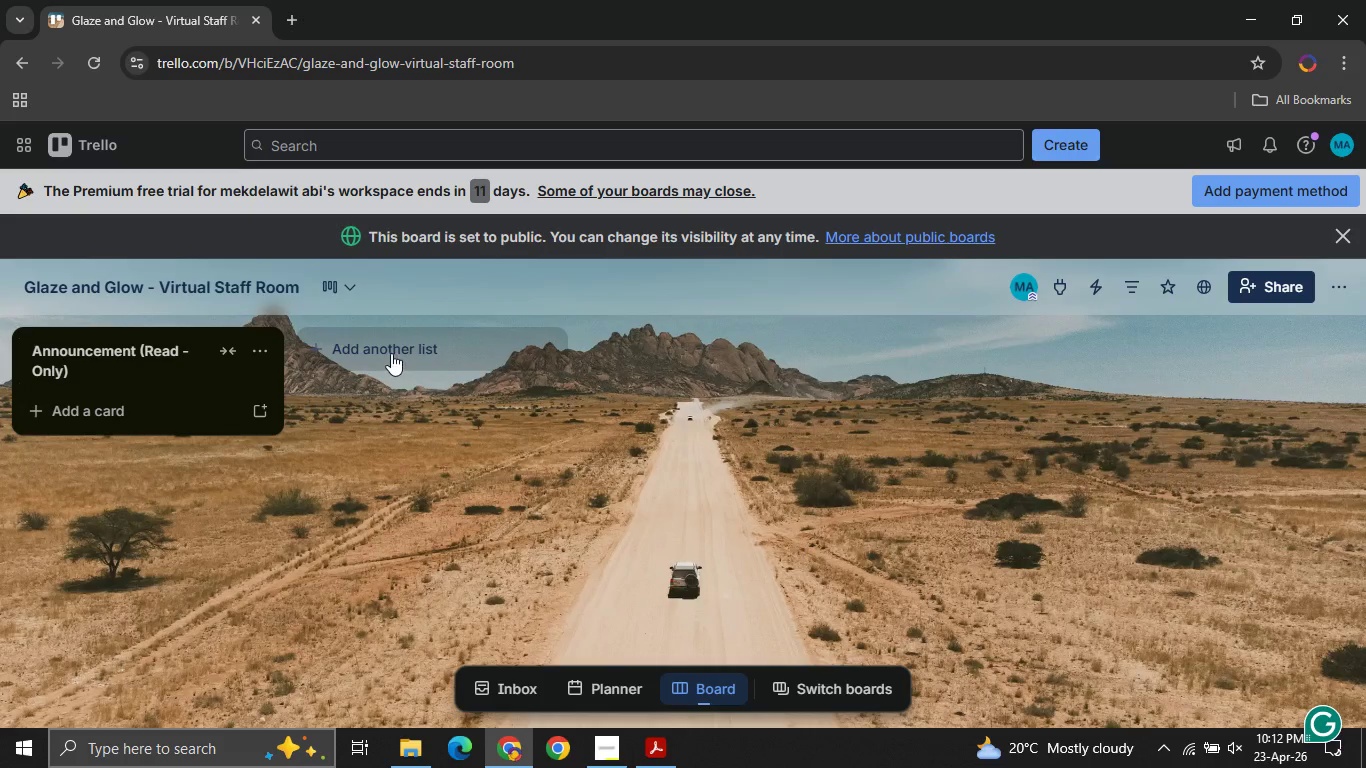 
left_click([391, 353])
 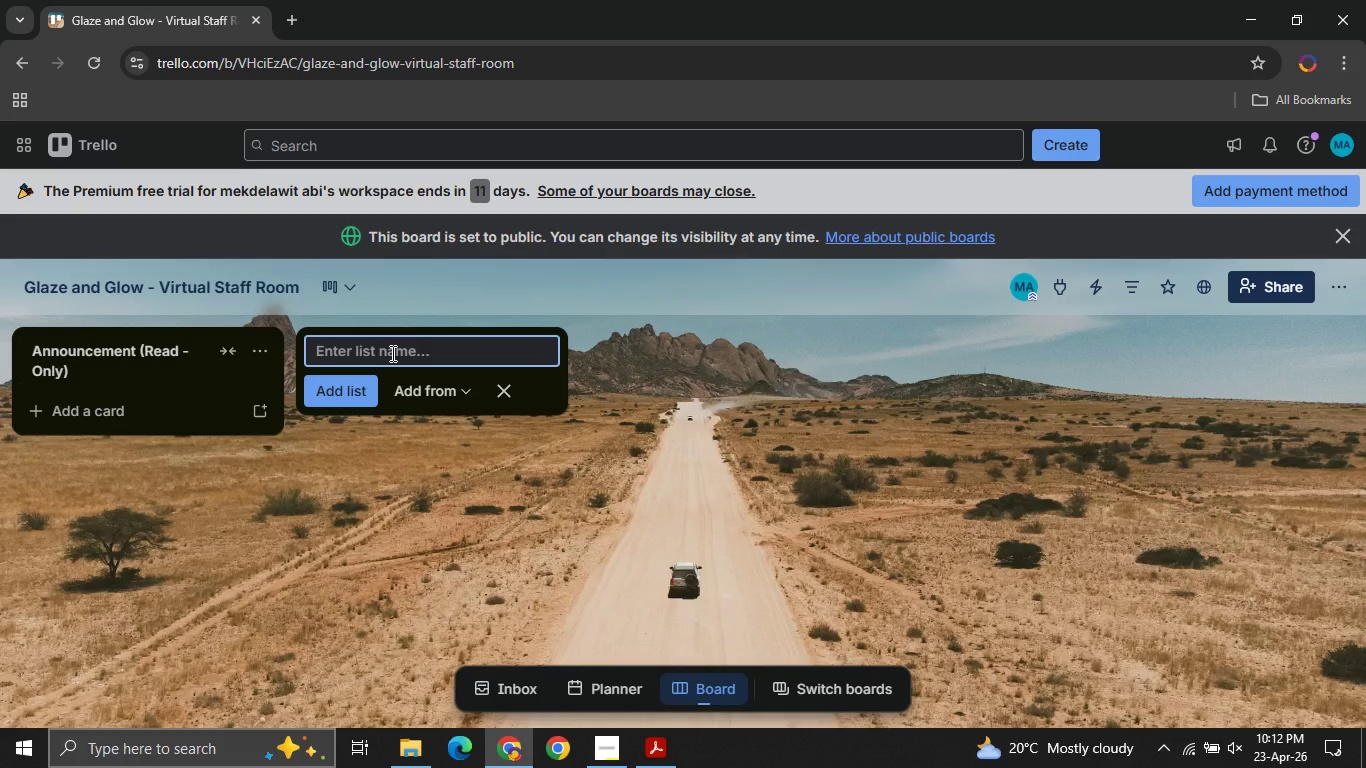 
wait(11.34)
 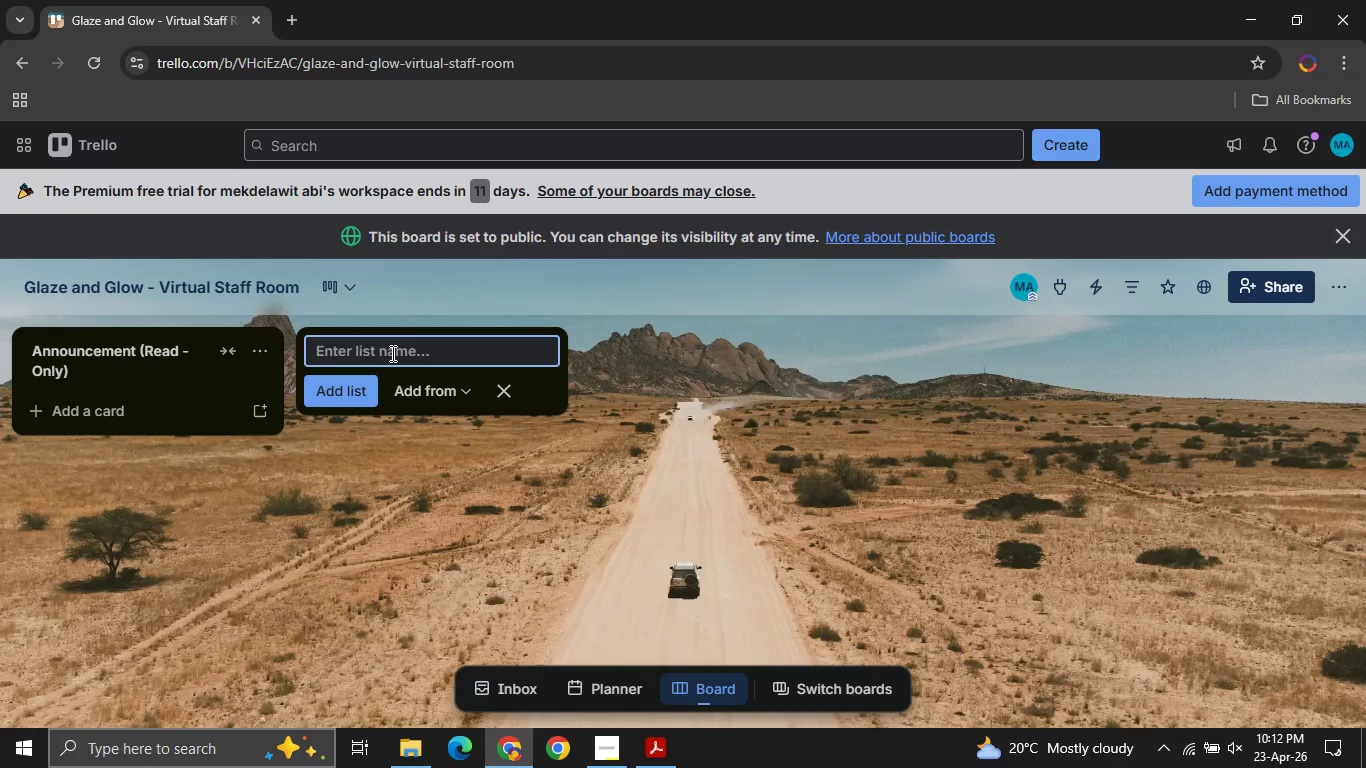 
left_click([381, 345])
 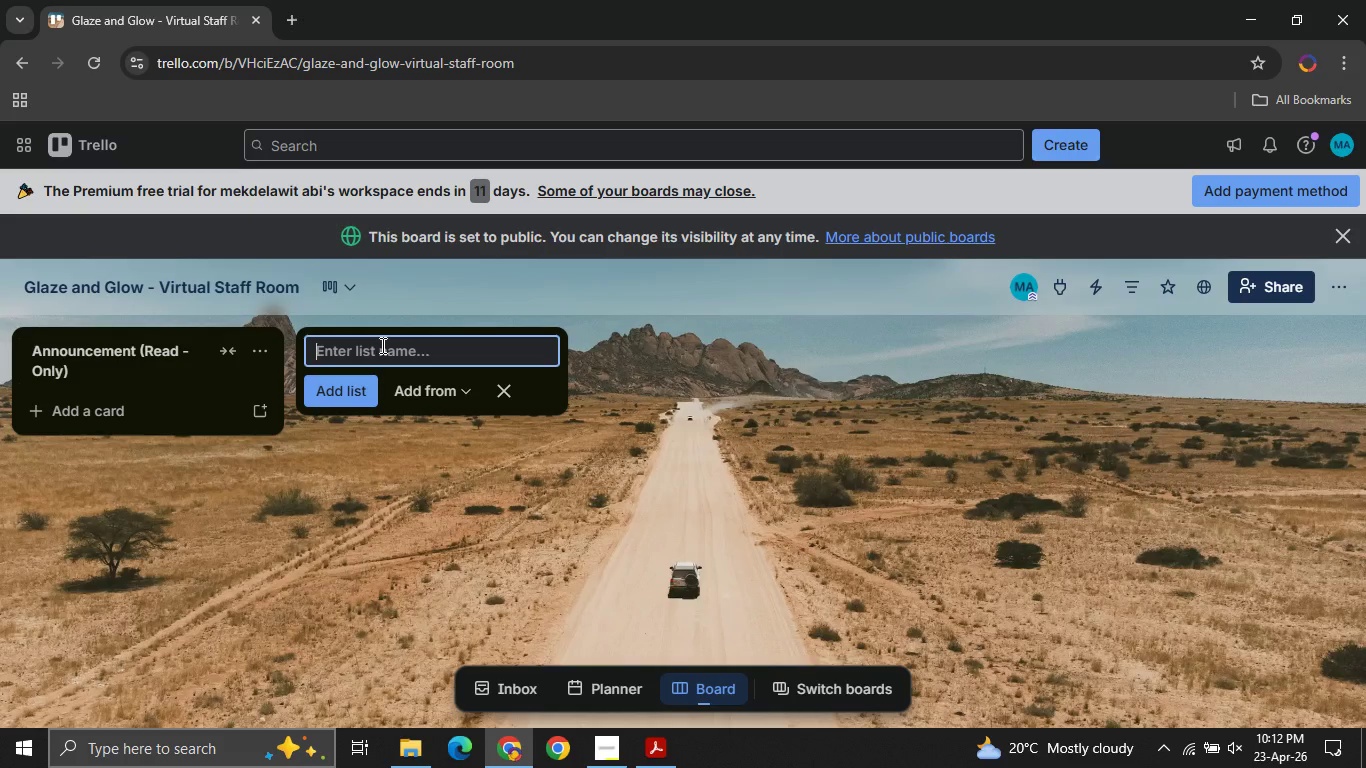 
type(Shift swap requests )
 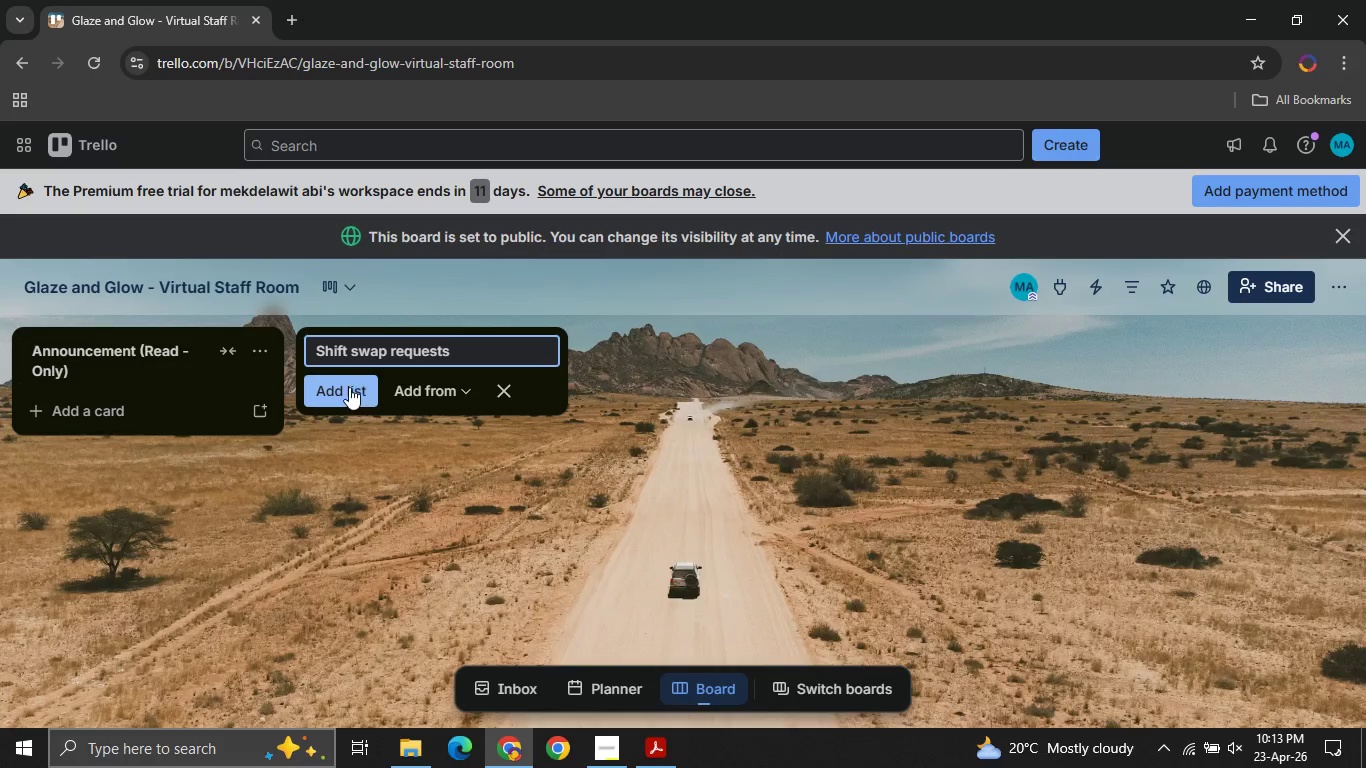 
left_click([348, 387])
 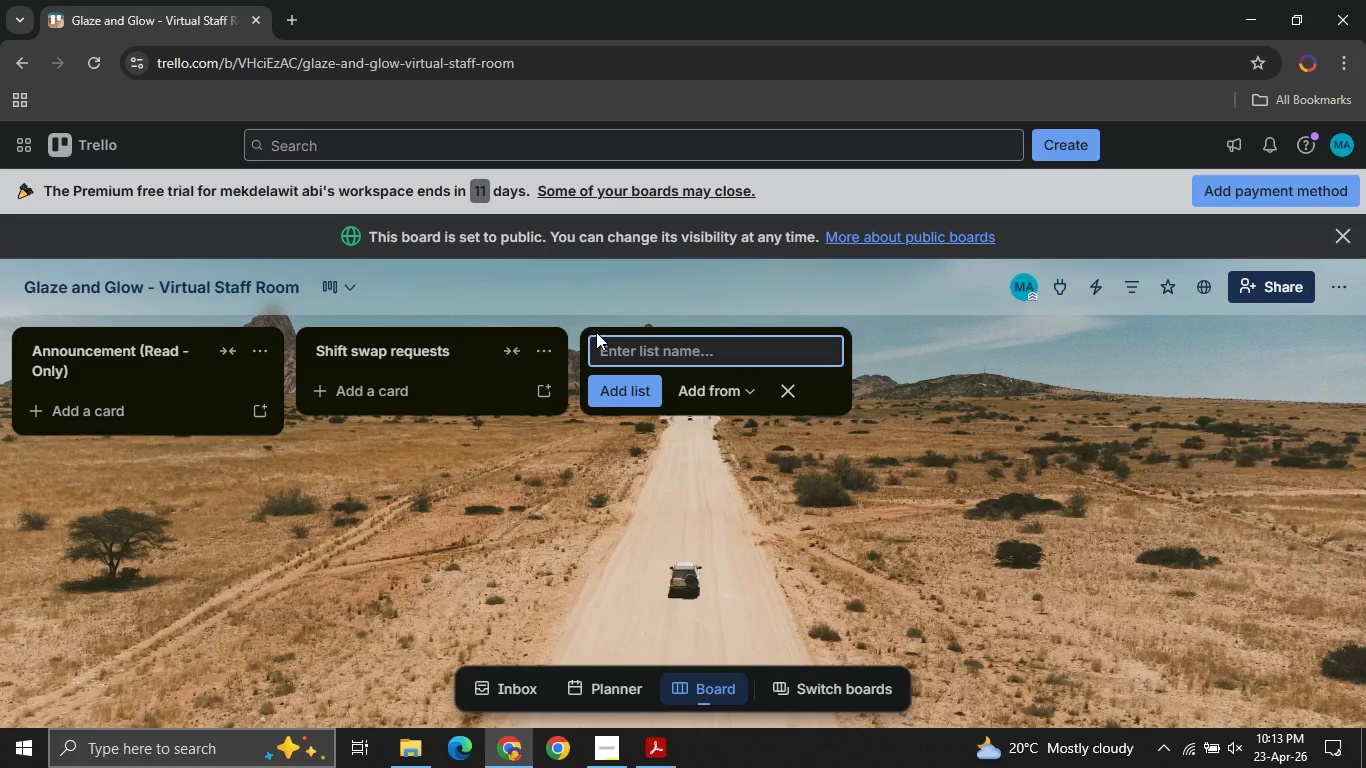 
type(Main t)
key(Backspace)
key(Backspace)
key(Backspace)
type(ntenance and supplies )
 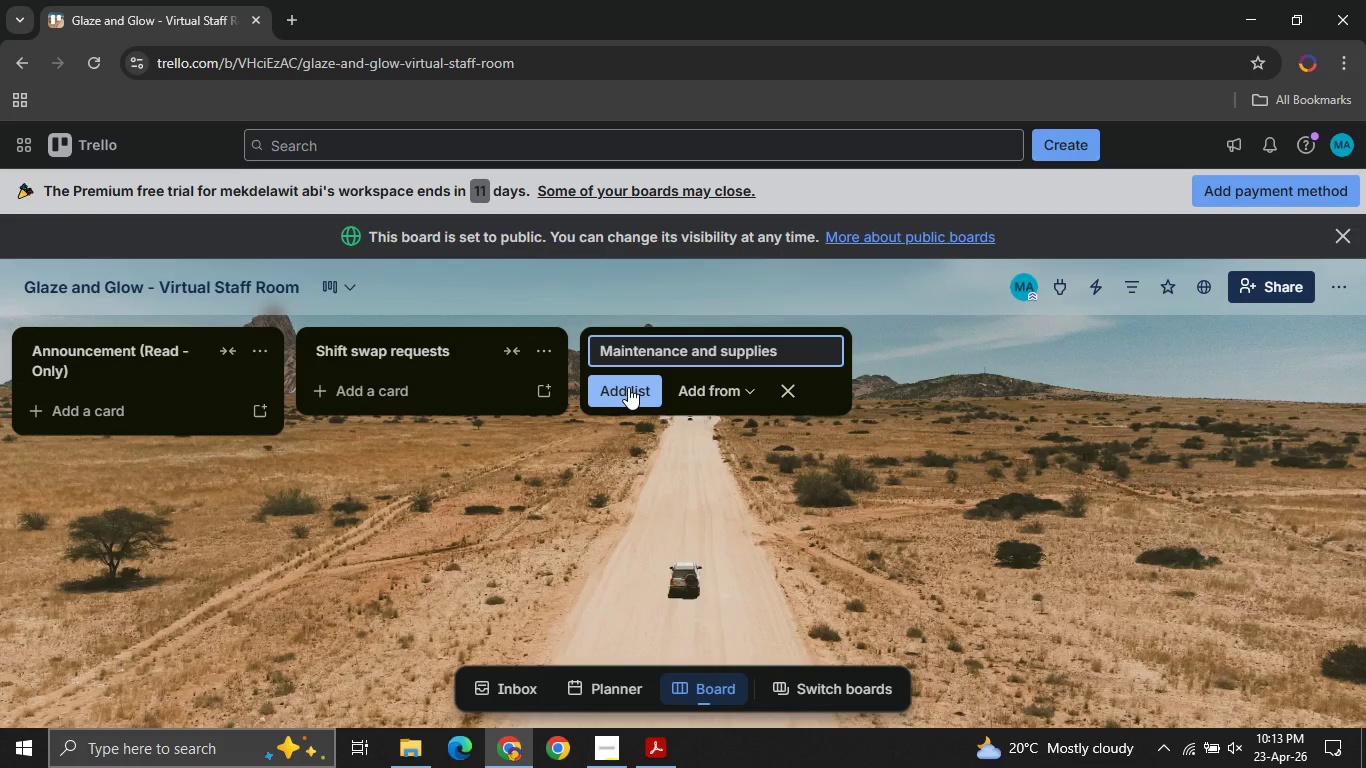 
left_click([628, 387])
 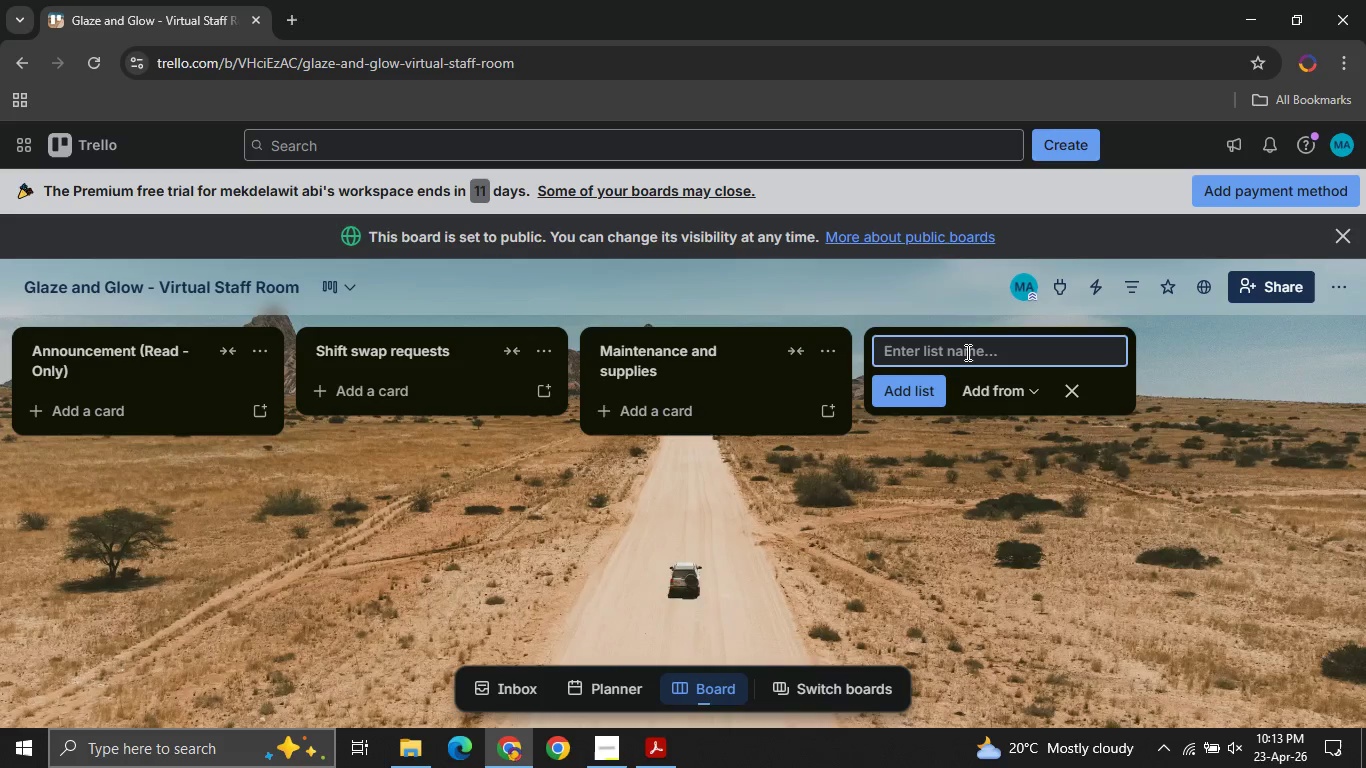 
type(Recipe feedback )
 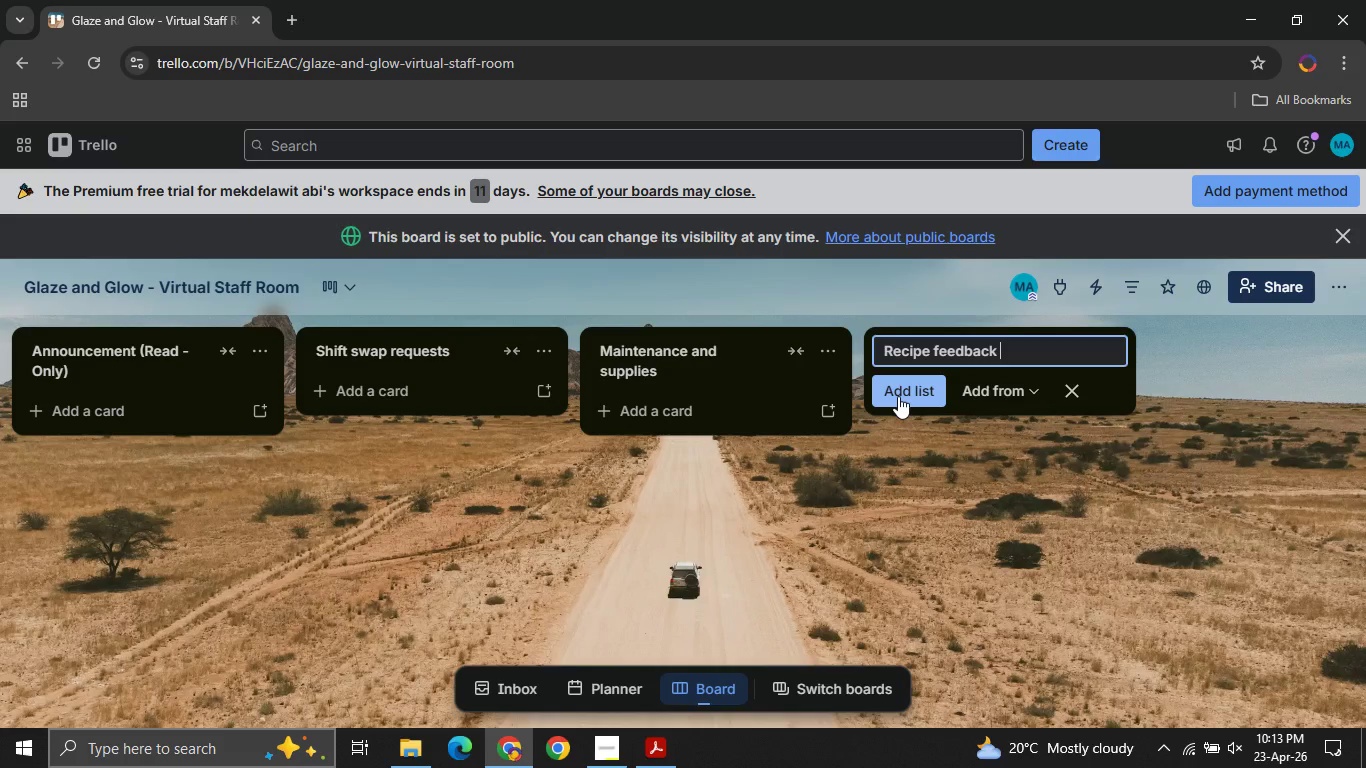 
left_click([898, 396])
 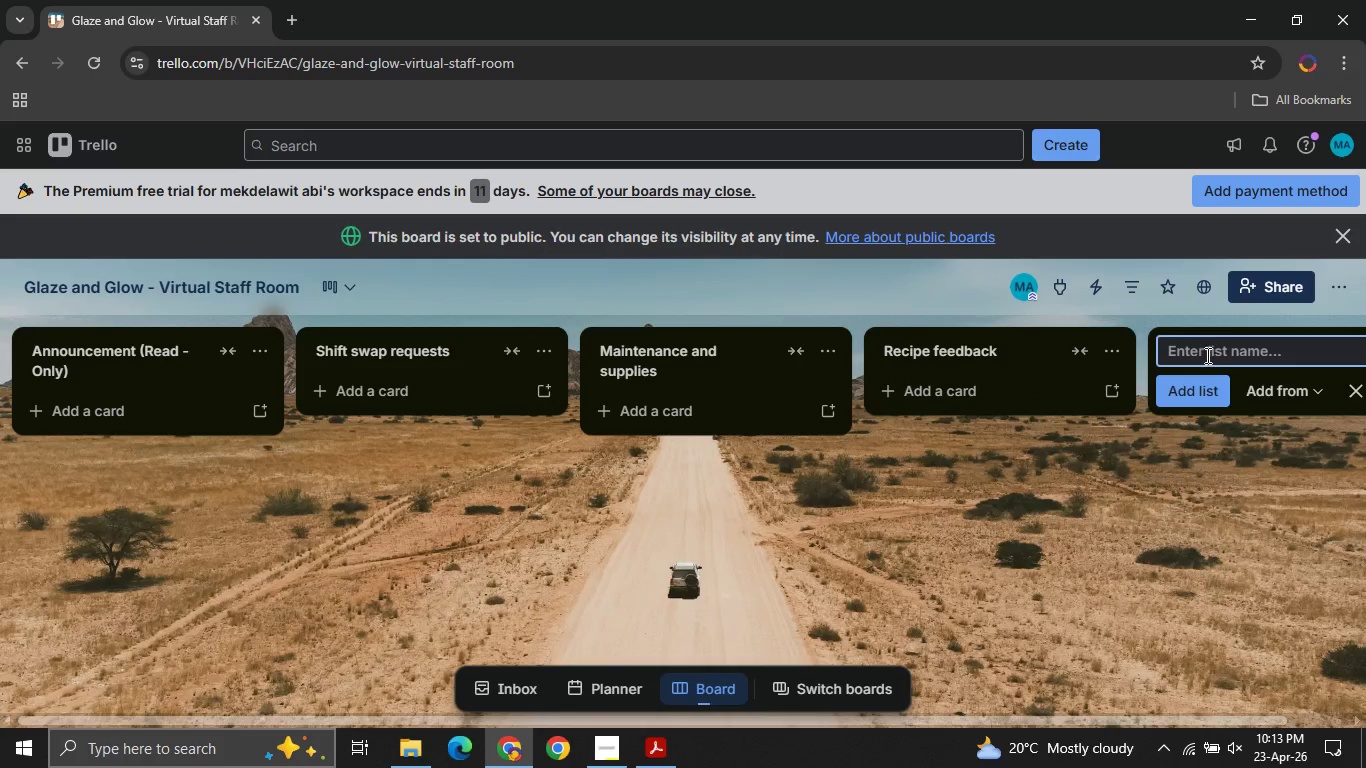 
left_click([1204, 353])
 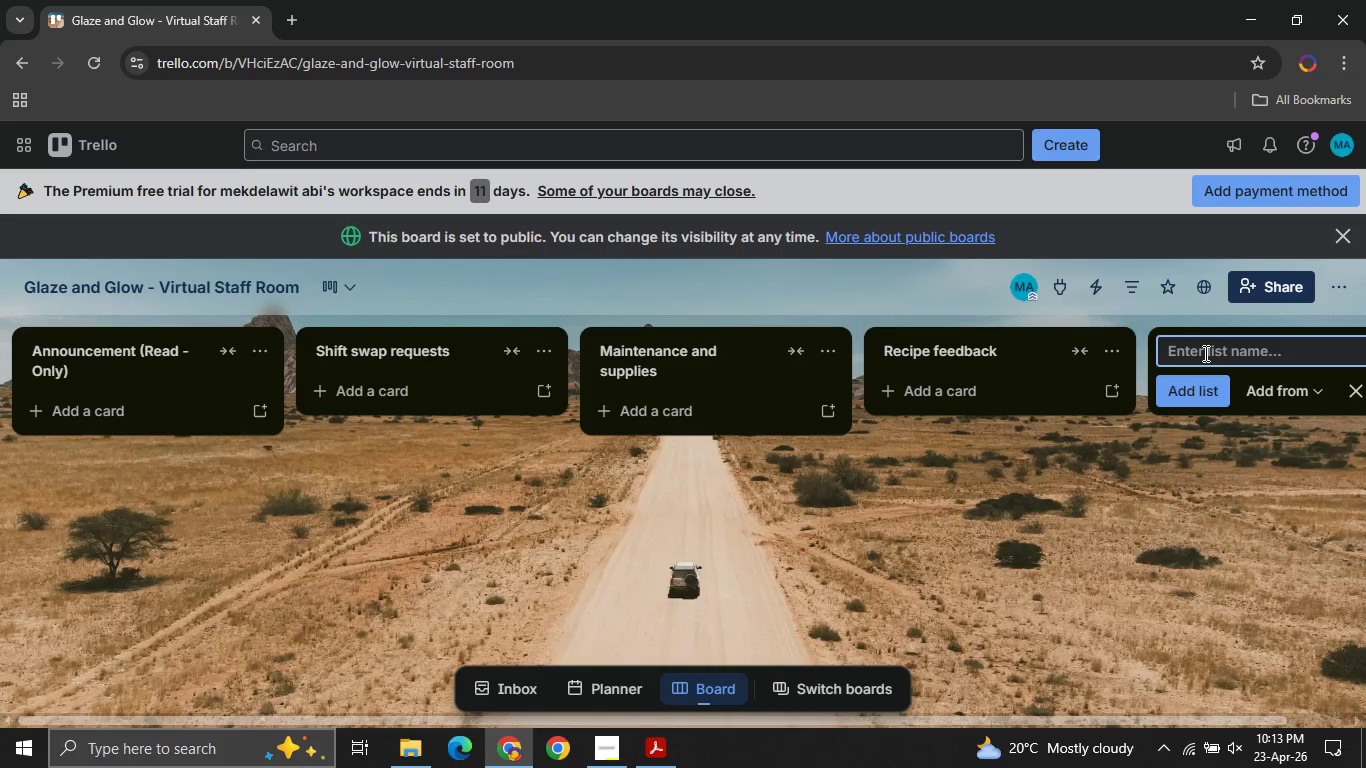 
type(Staff shoutouts )
 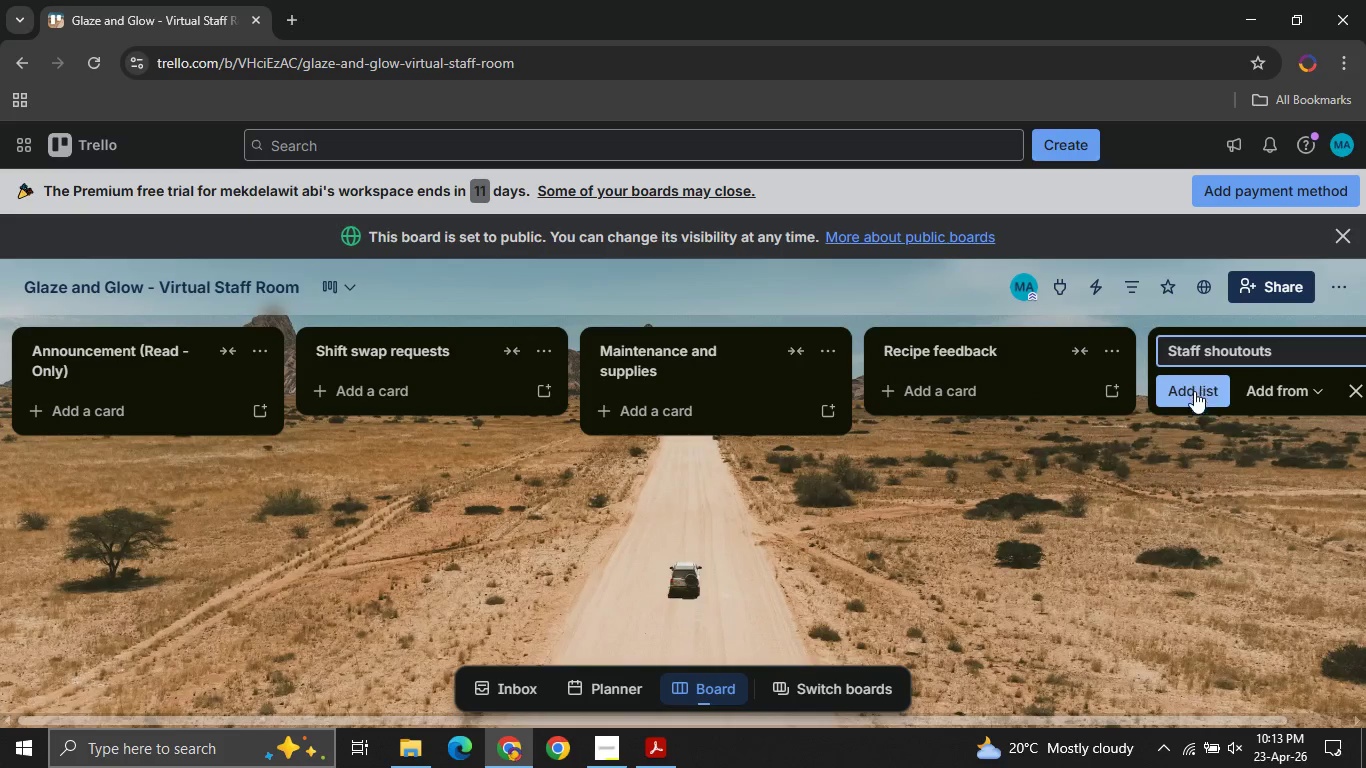 
left_click([1194, 397])
 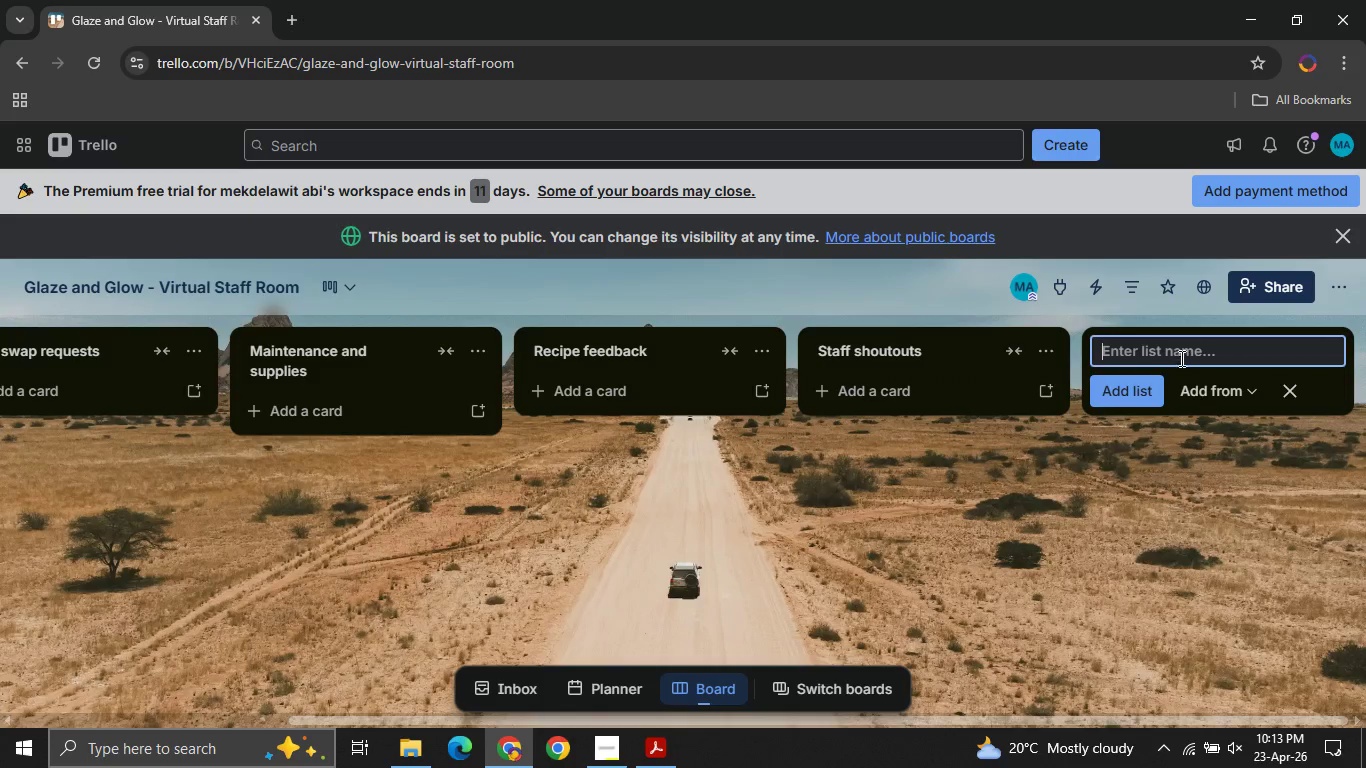 
left_click([1180, 358])
 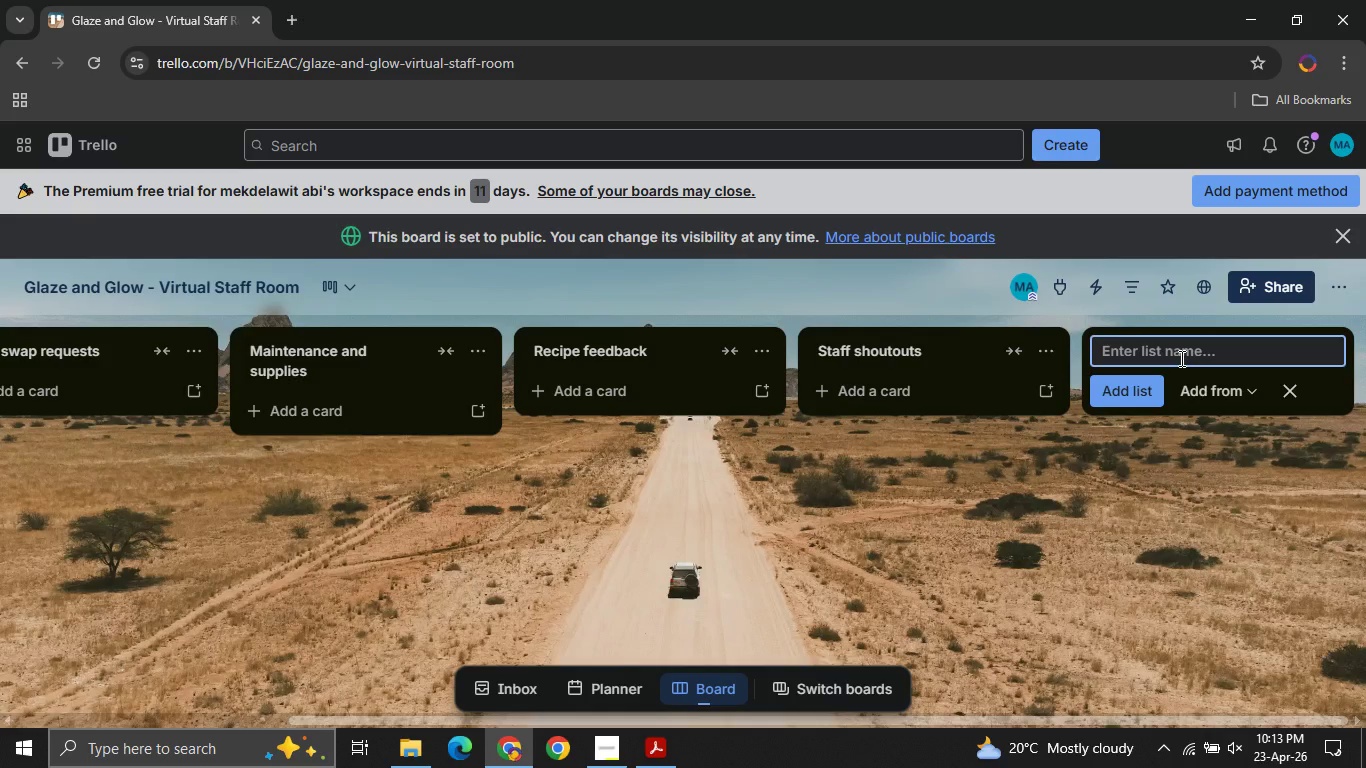 
type(Montg)
key(Backspace)
type(hly archive )
key(Backspace)
 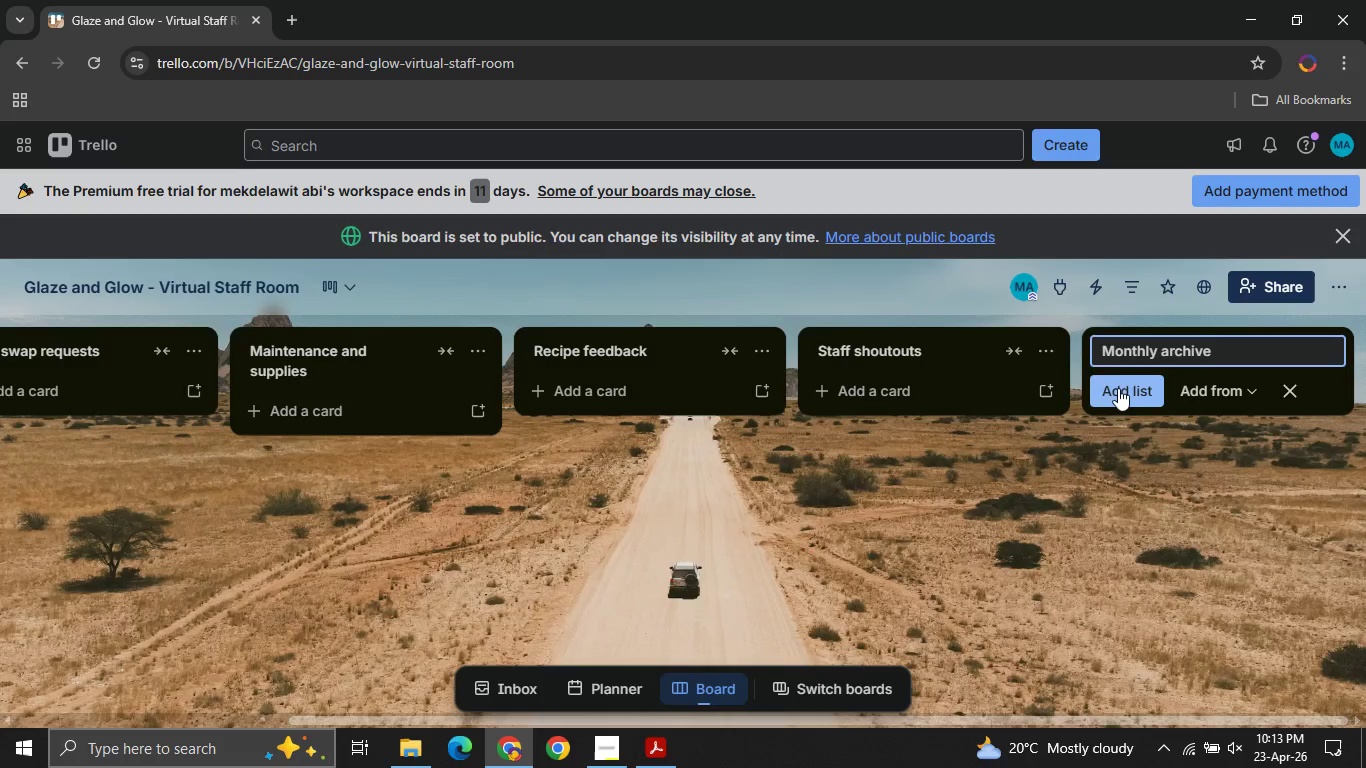 
left_click([1115, 389])
 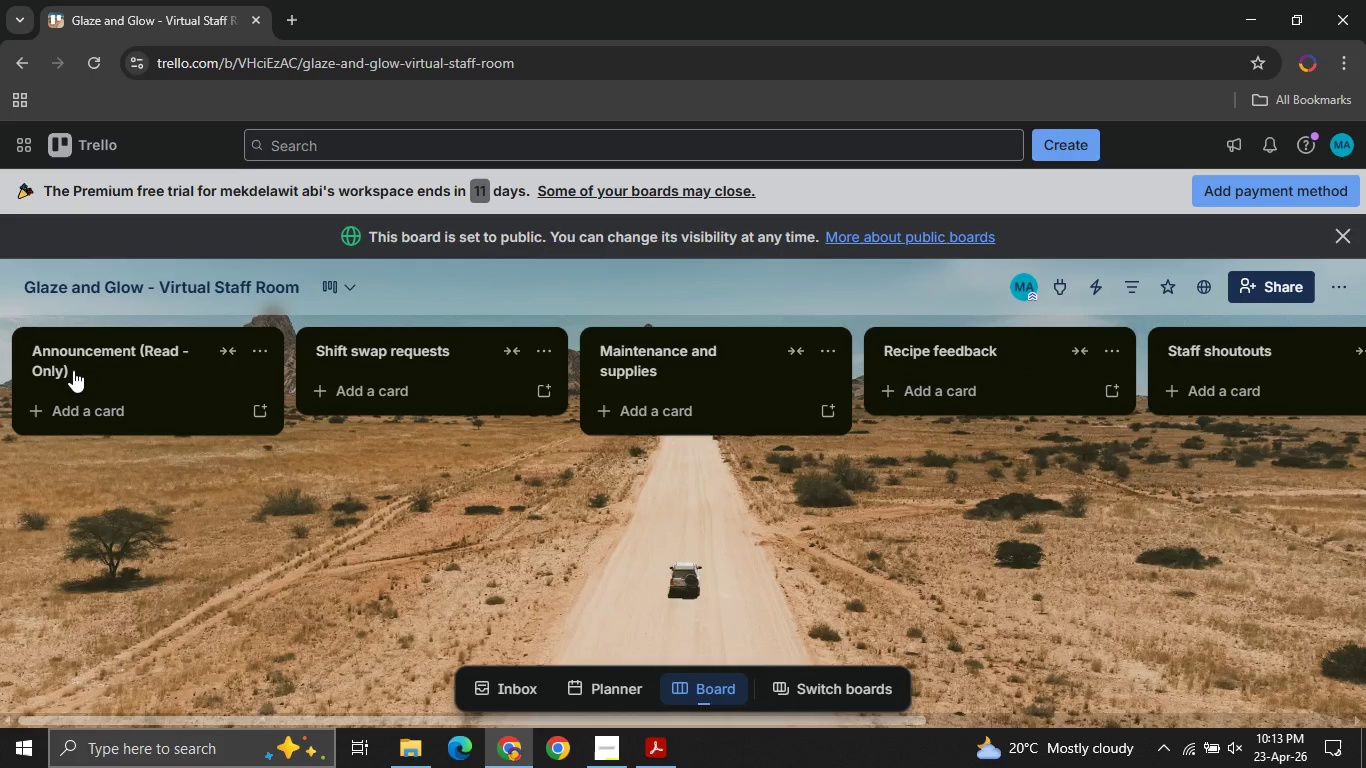 
left_click([264, 357])
 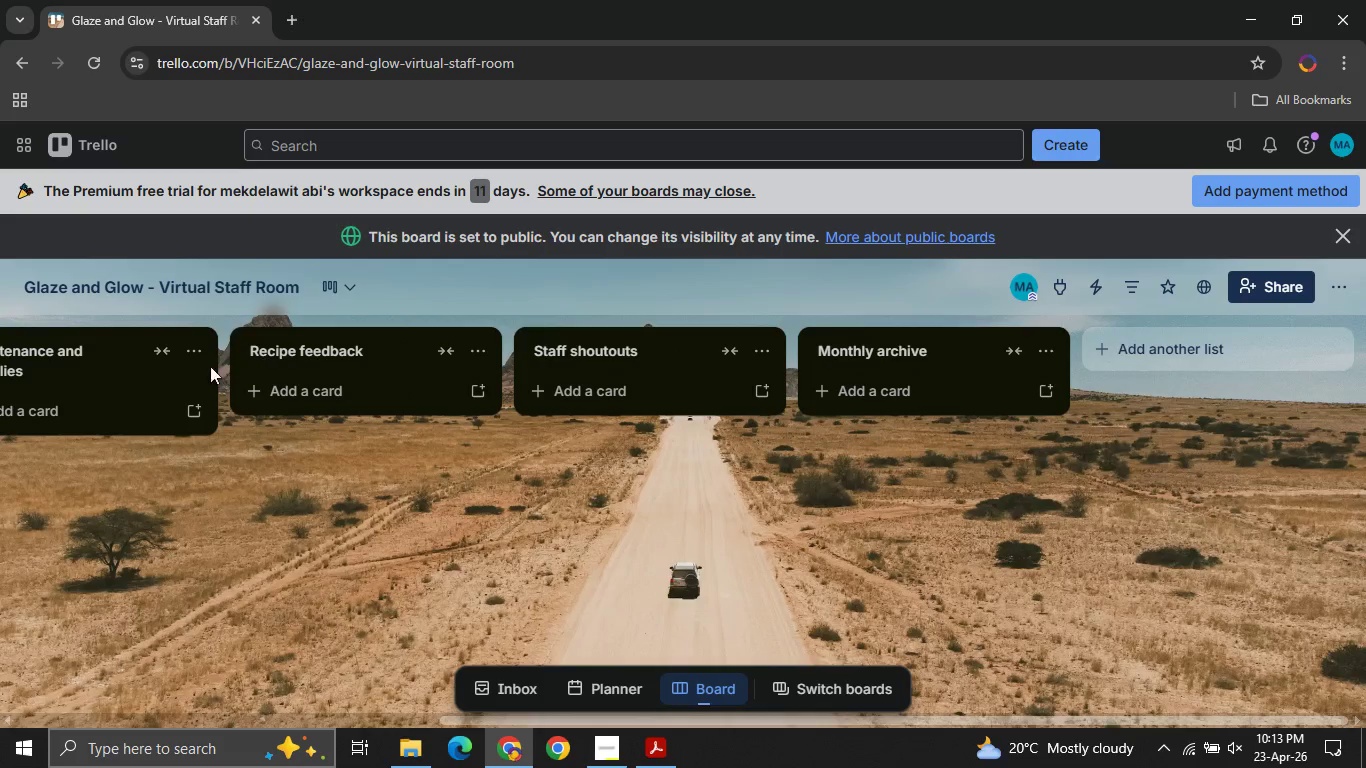 
mouse_move([148, 350])
 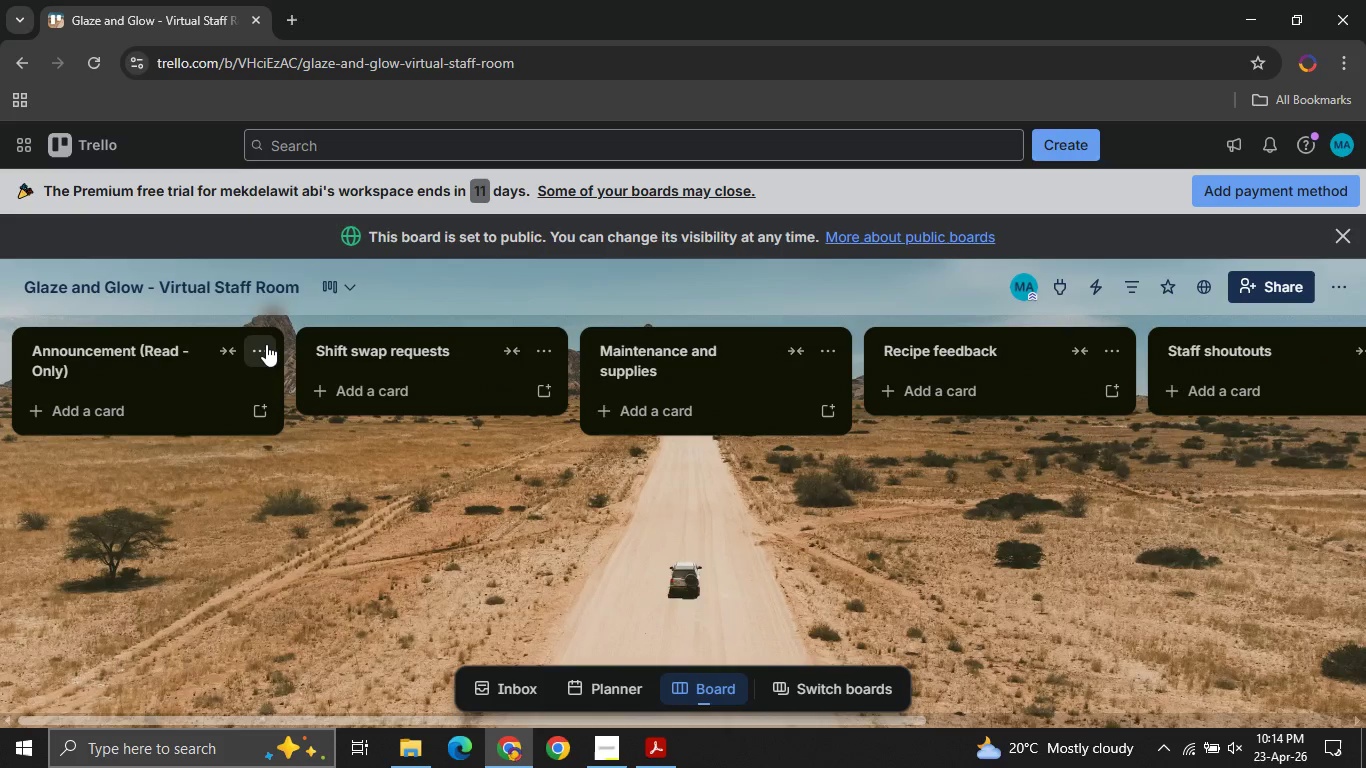 
left_click([266, 344])
 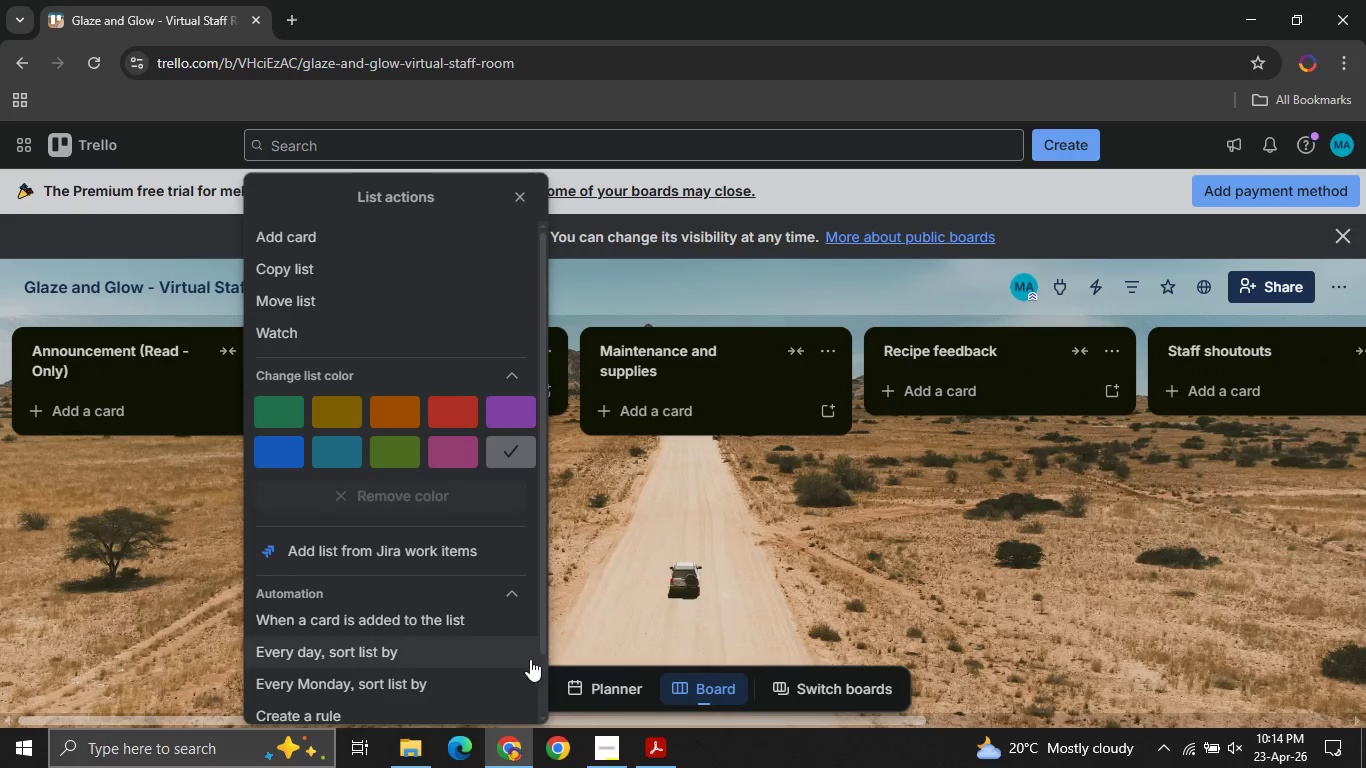 
mouse_move([394, 540])
 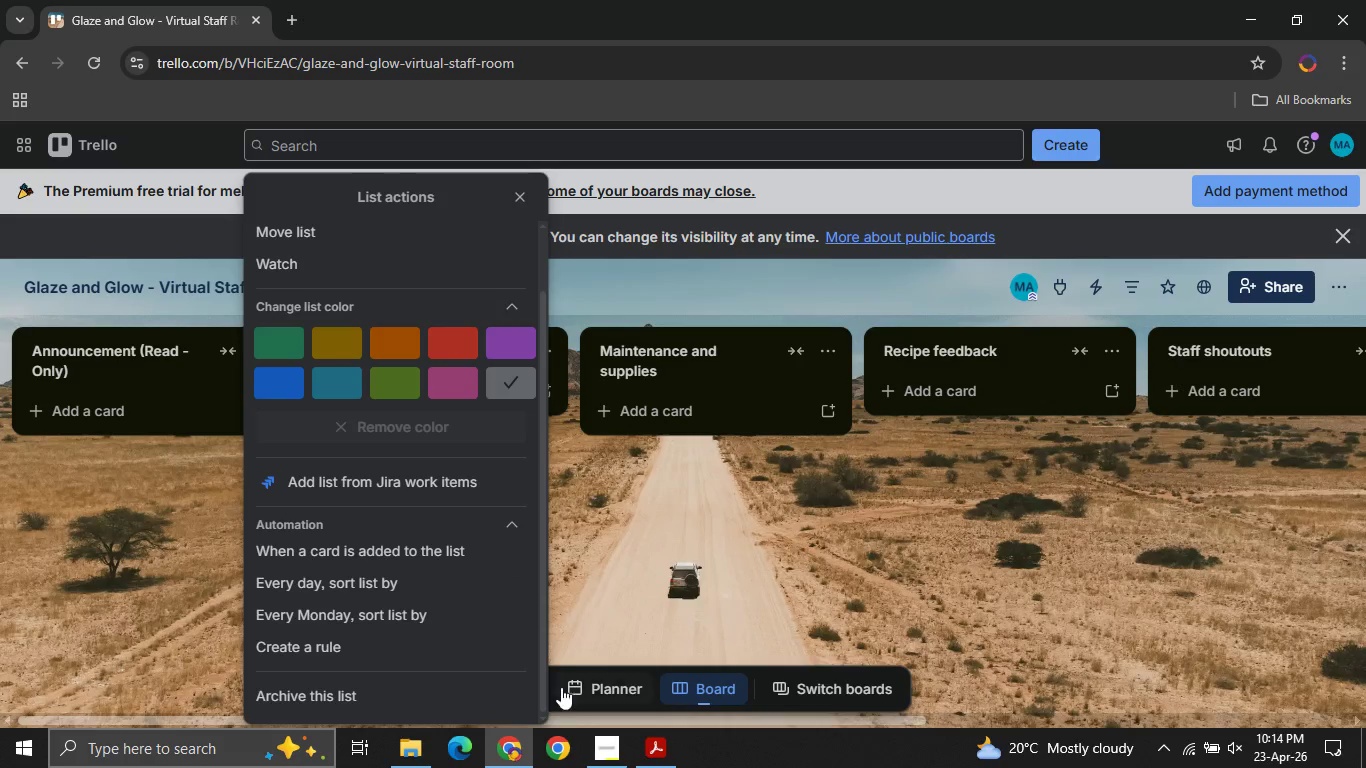 
wait(9.21)
 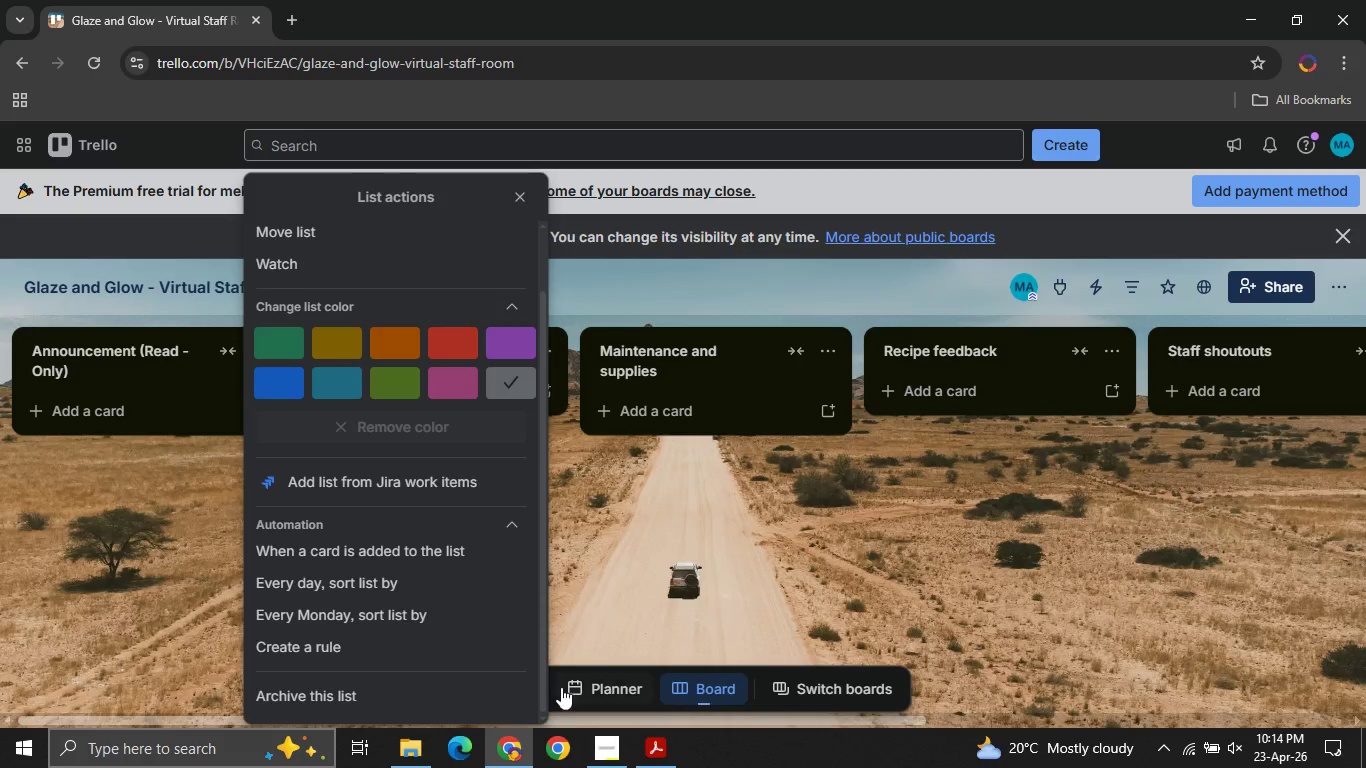 
left_click([296, 643])
 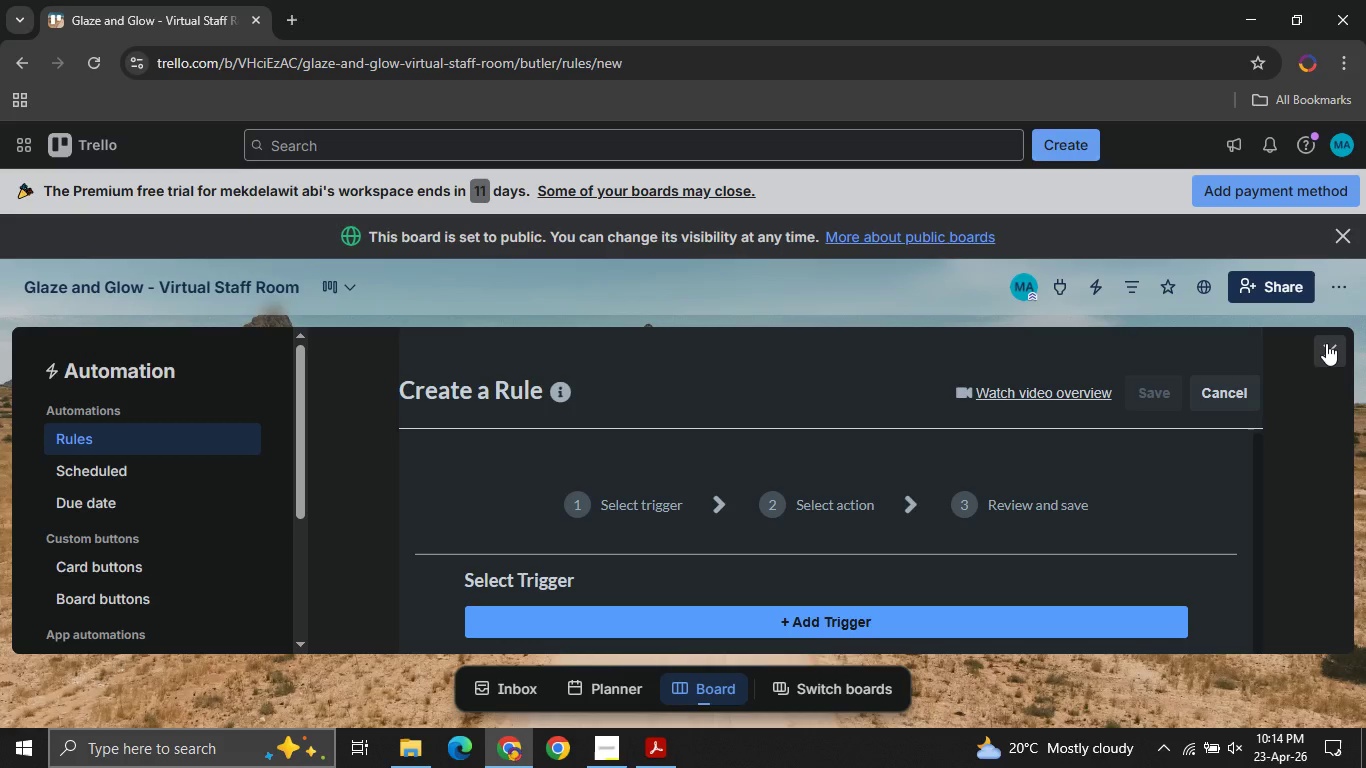 
wait(40.12)
 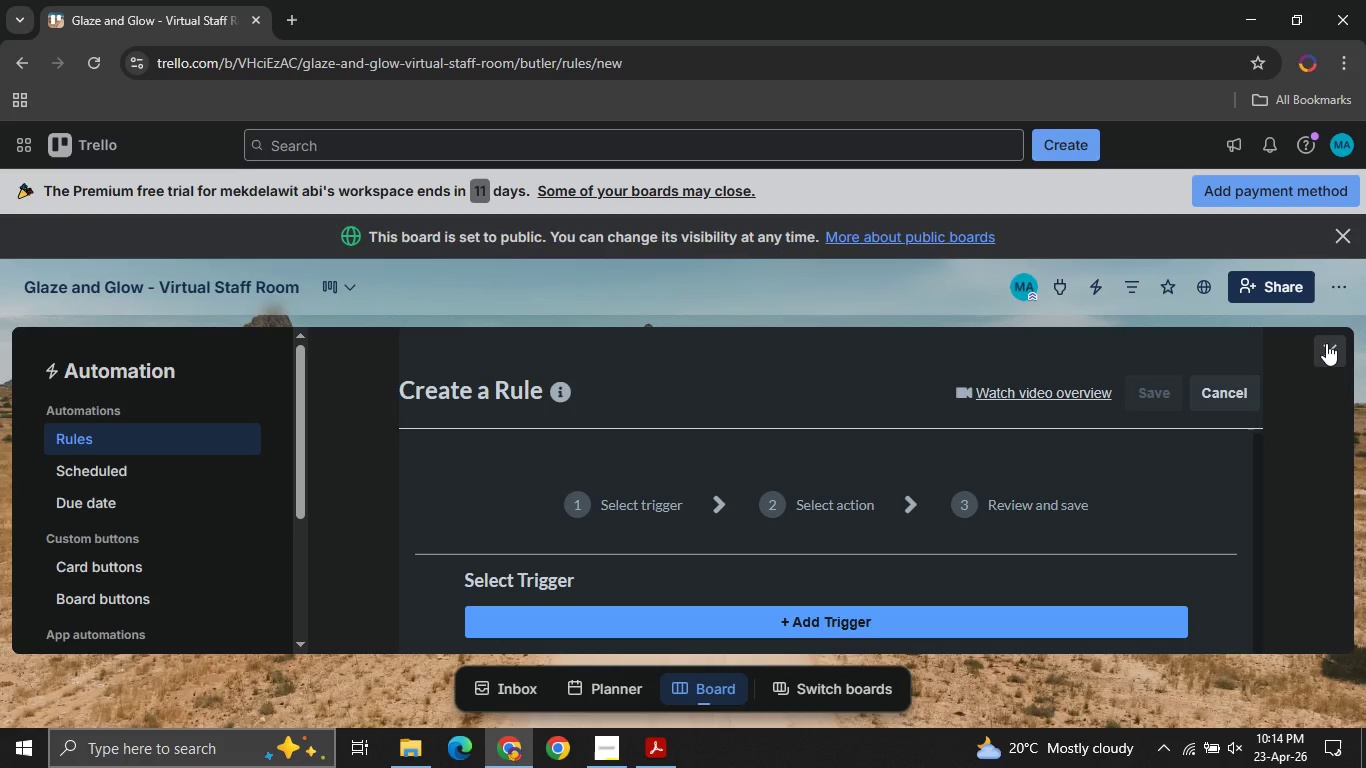 
left_click([1328, 364])
 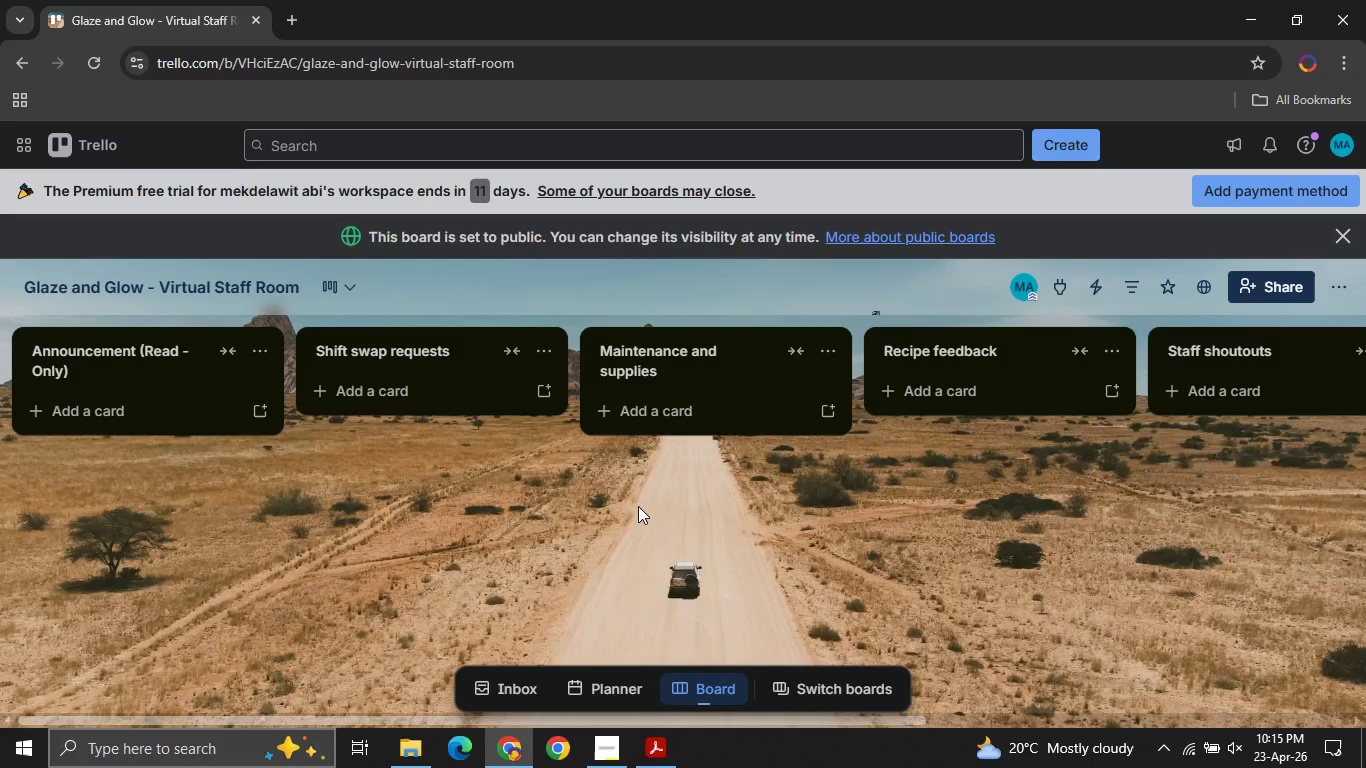 
wait(14.59)
 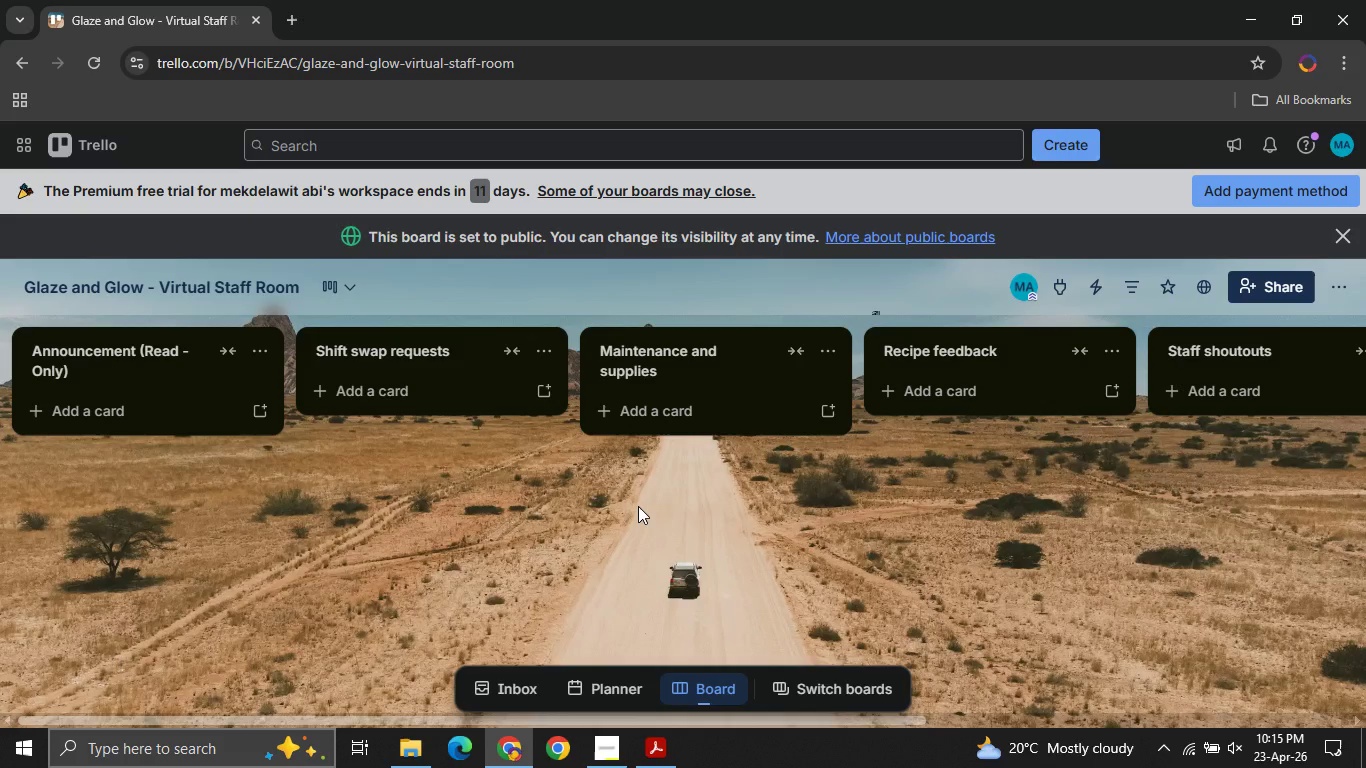 
left_click([1158, 347])
 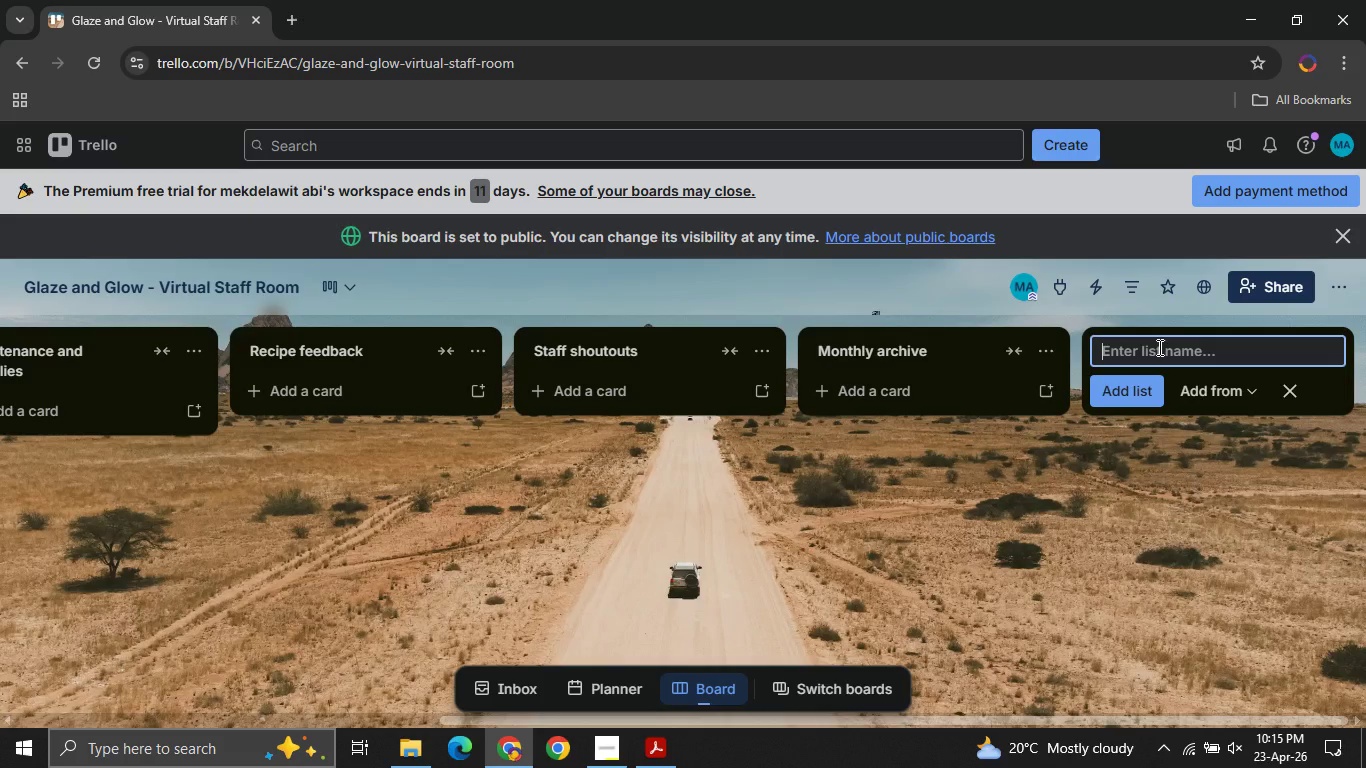 
wait(38.33)
 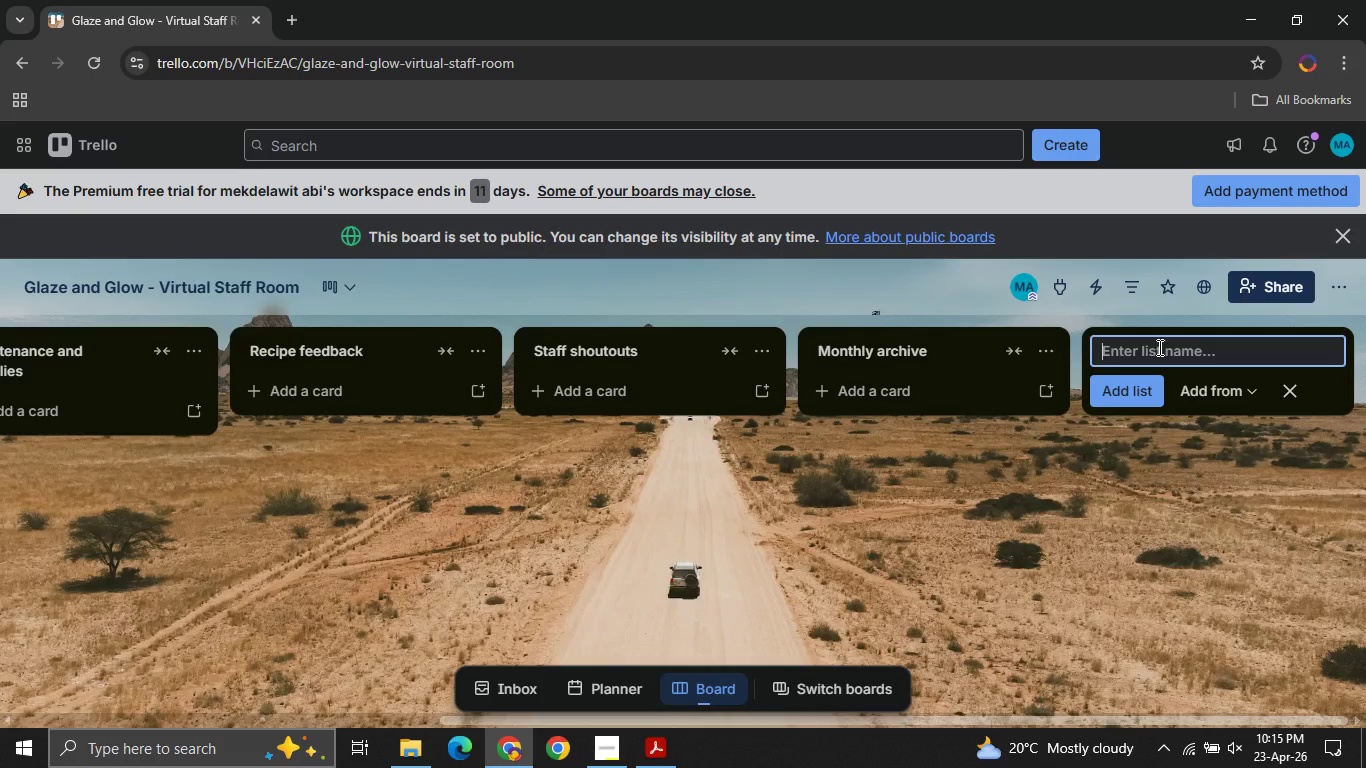 
type(Custom fields )
key(Backspace)
 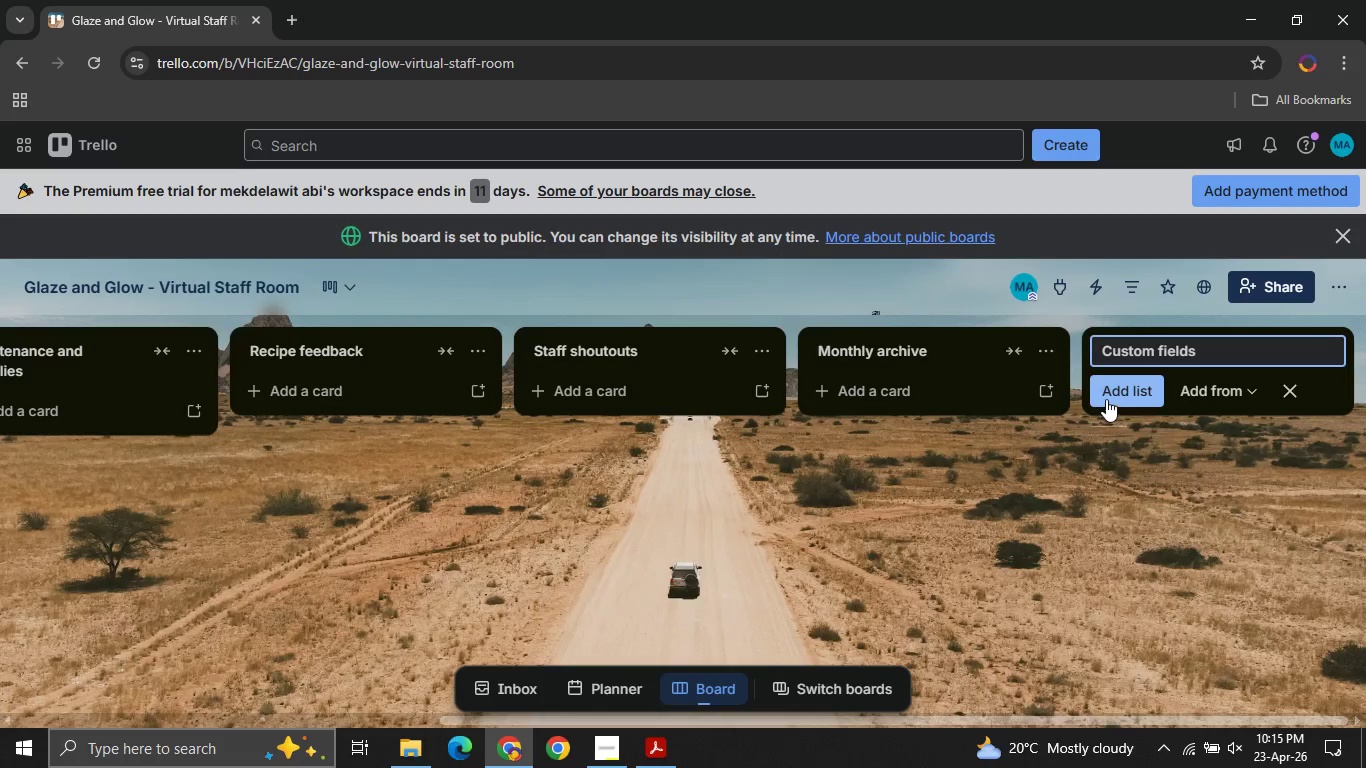 
left_click([1106, 397])
 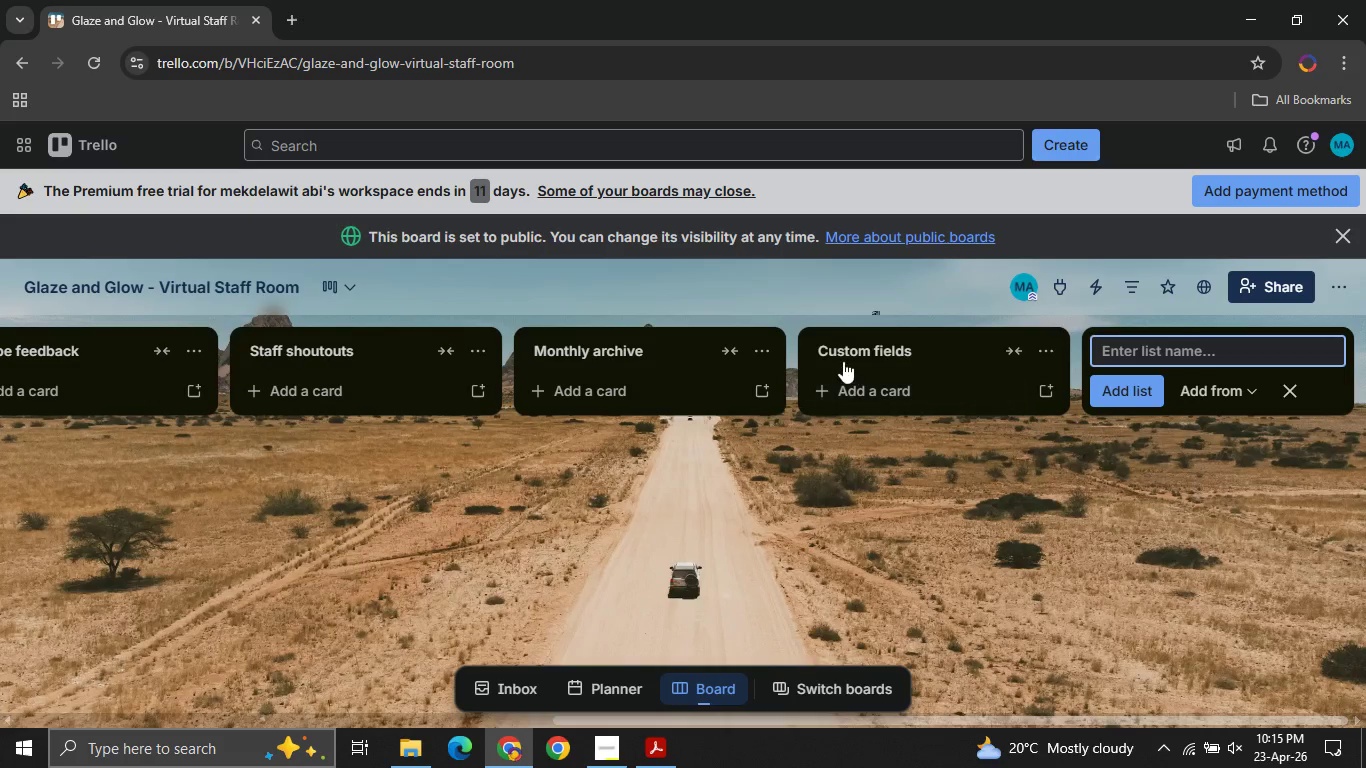 
left_click([871, 405])
 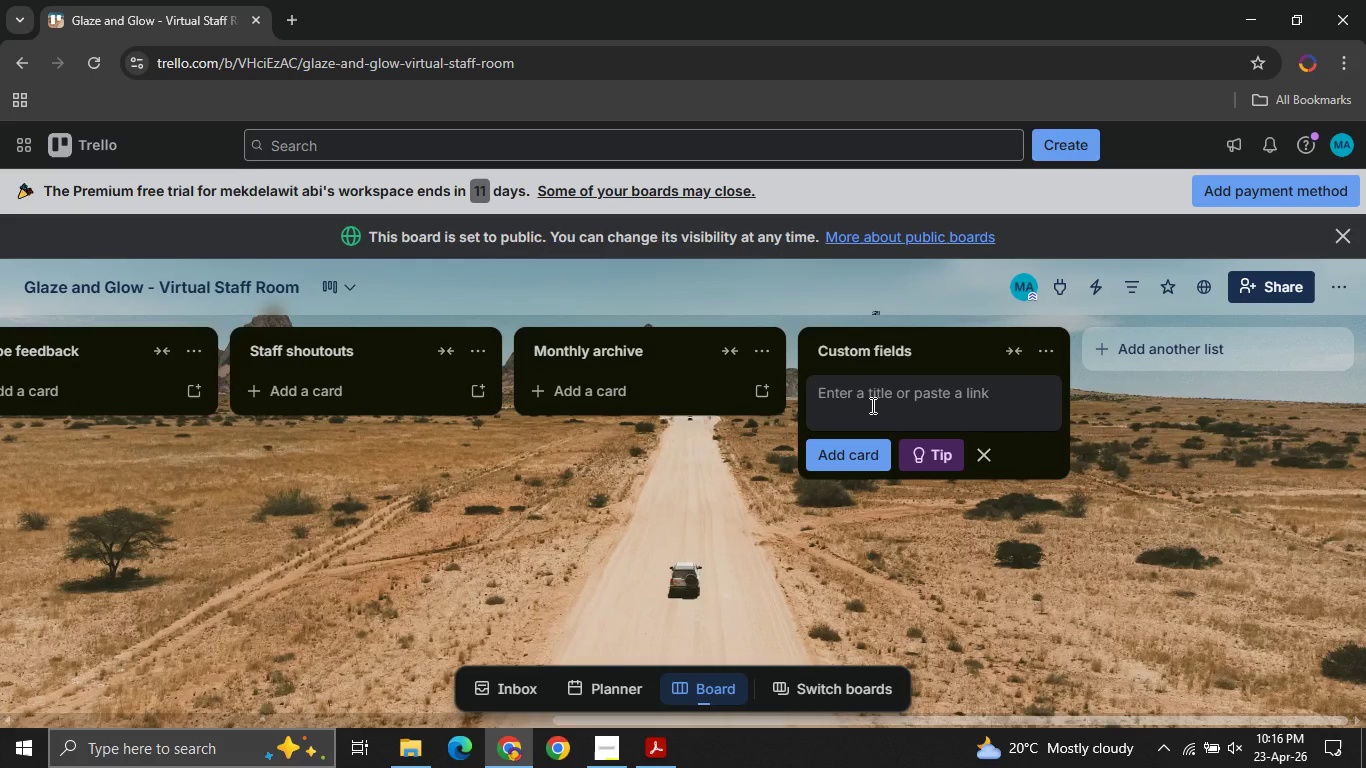 
type(Custom fields )
 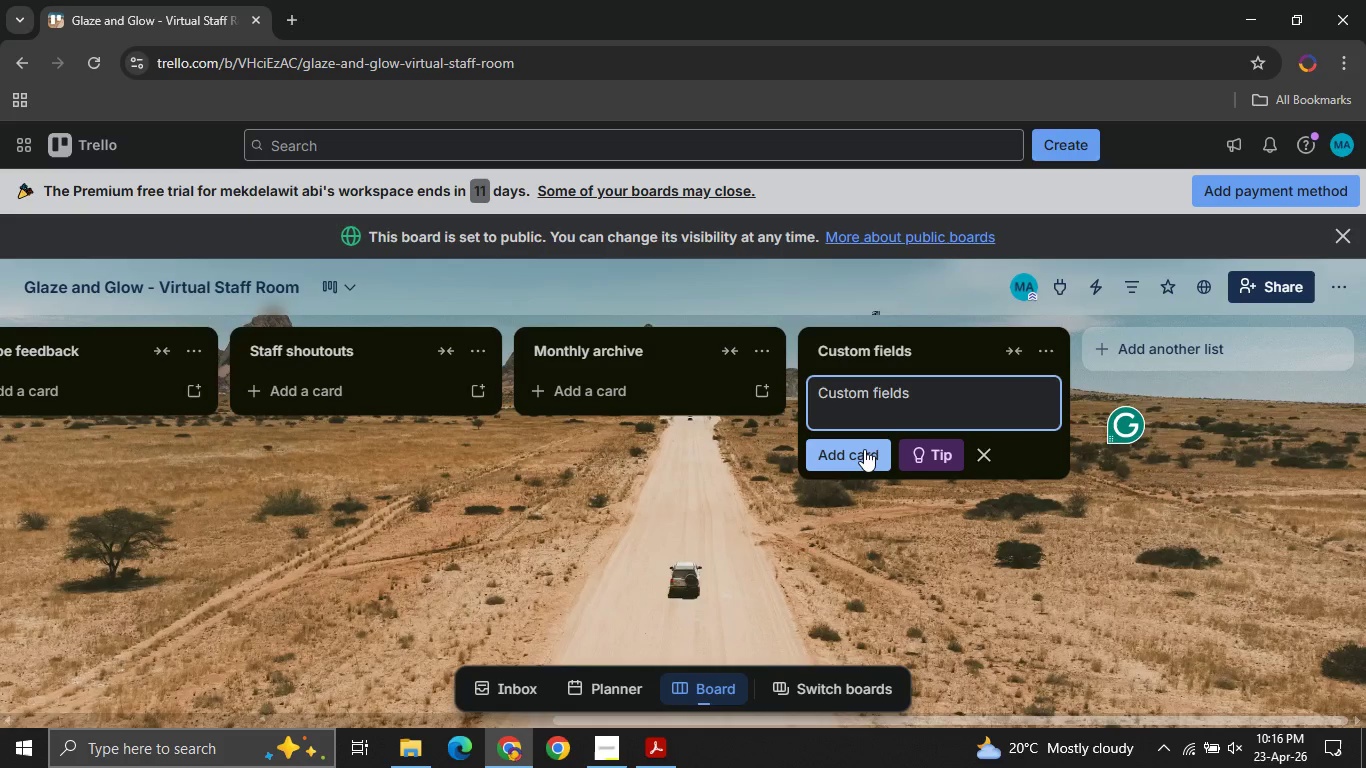 
left_click([864, 449])
 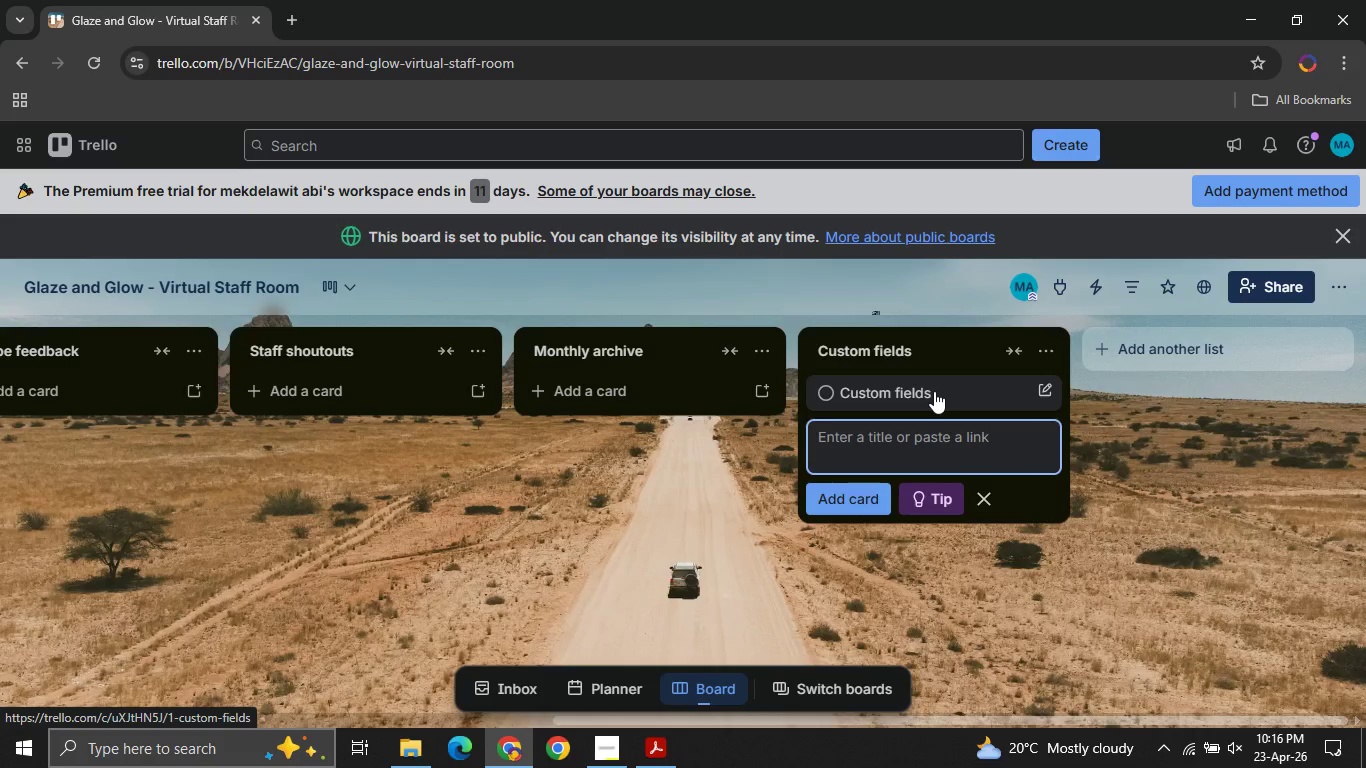 
left_click([934, 391])
 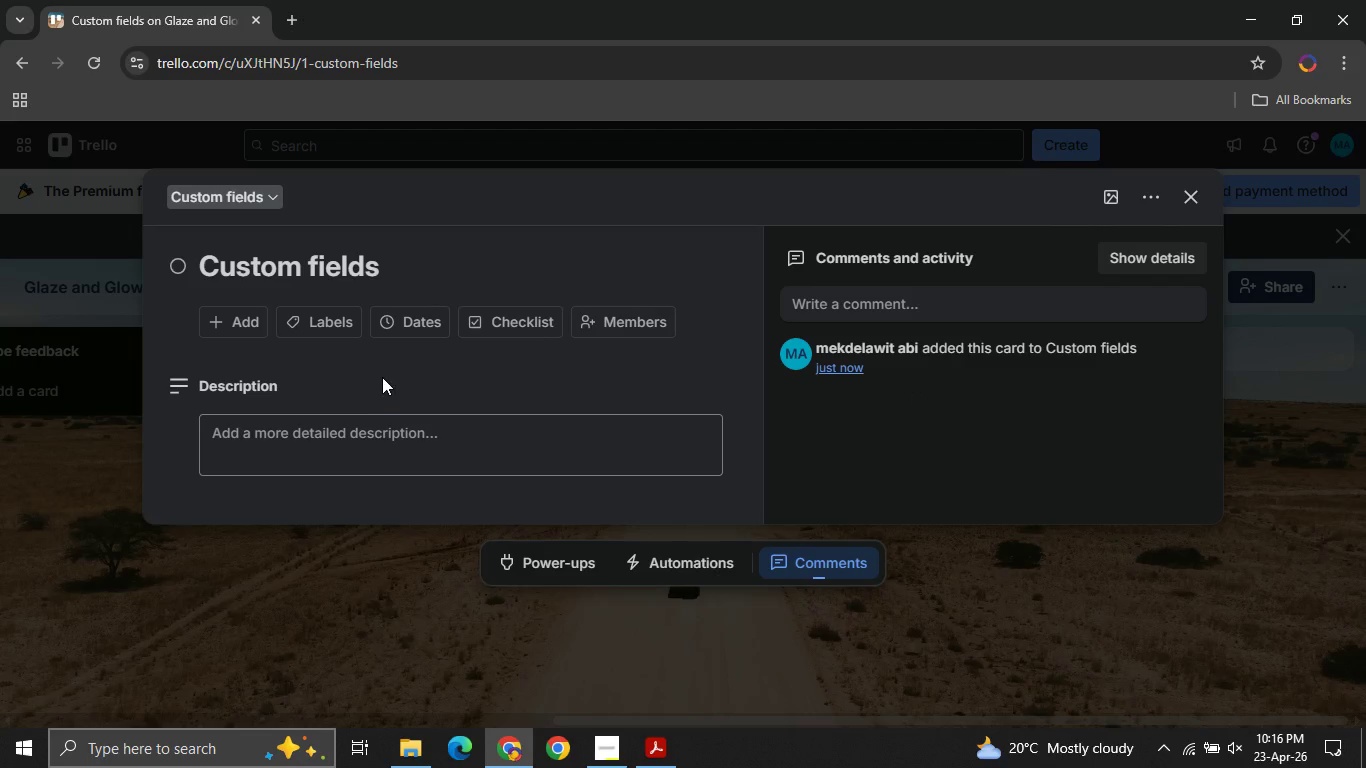 
left_click([227, 328])
 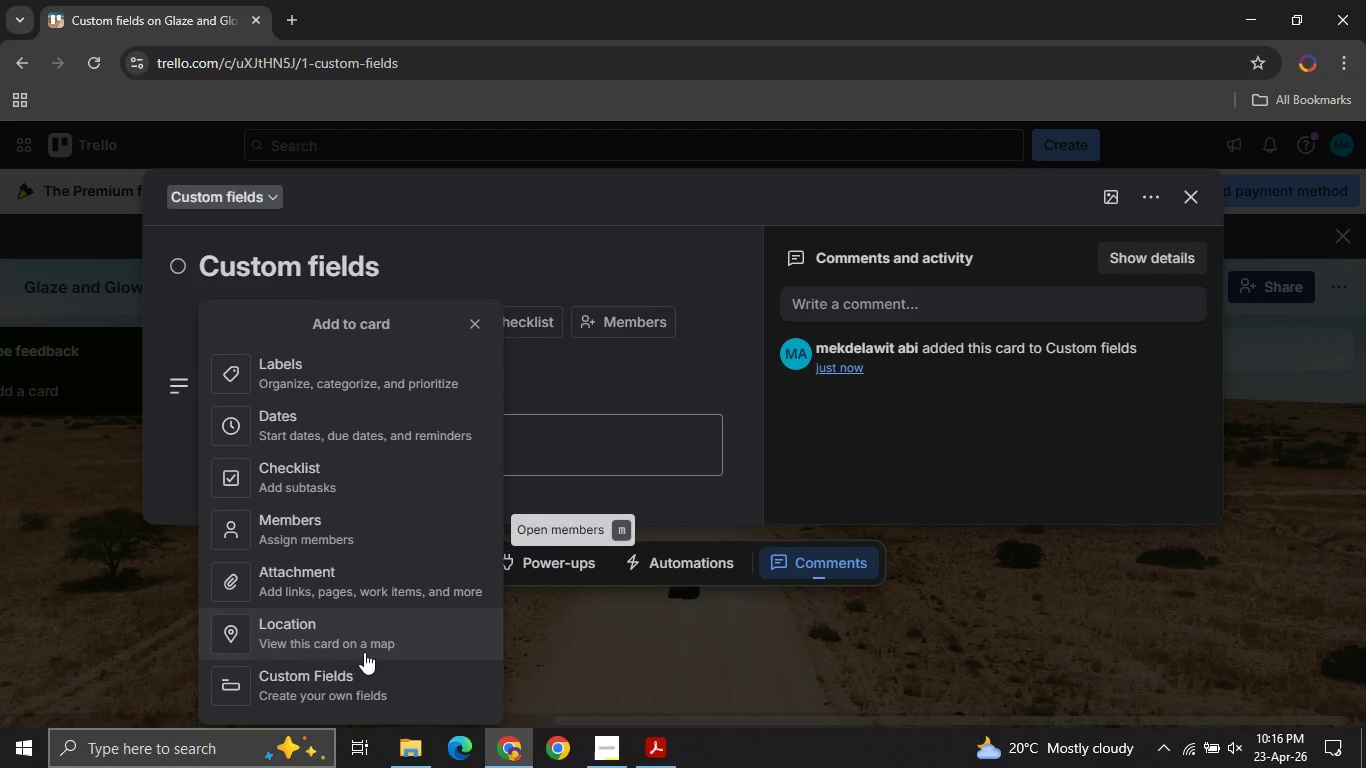 
left_click([384, 677])
 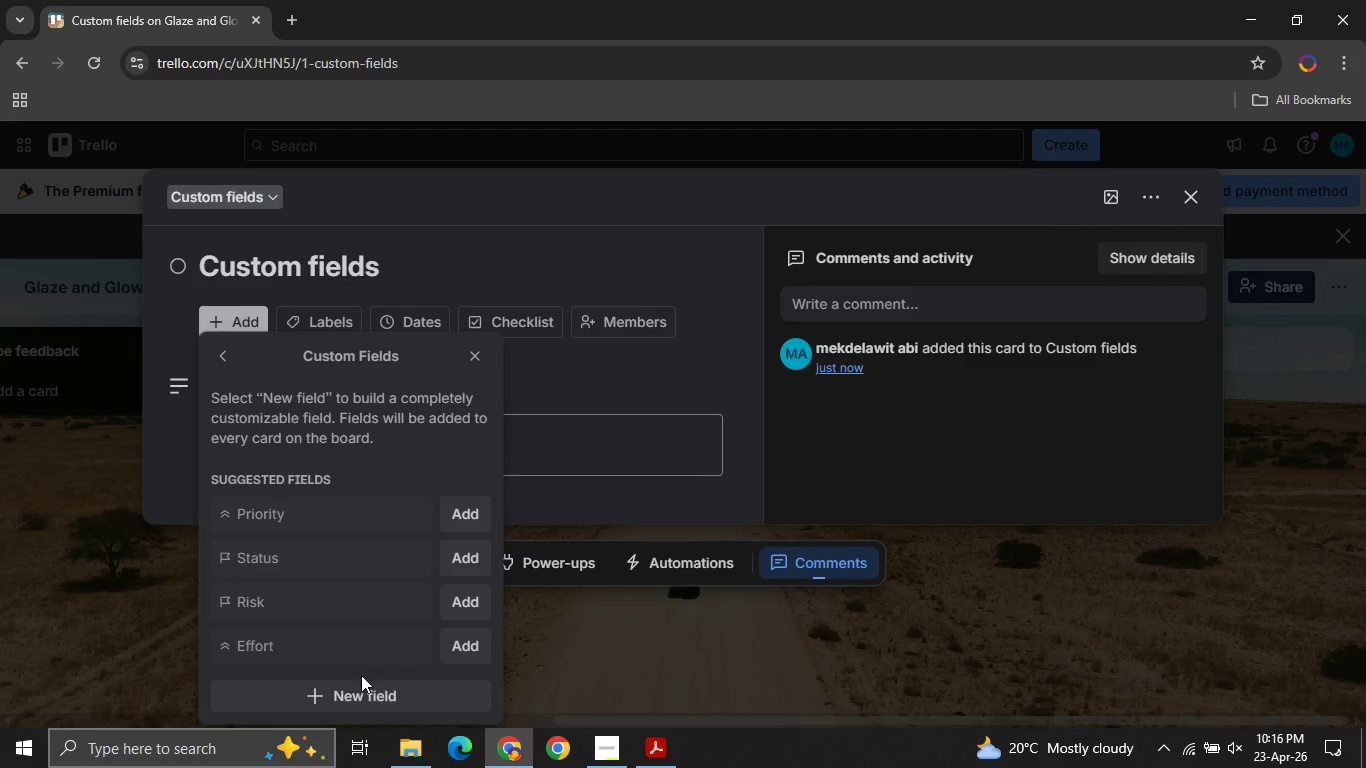 
left_click([362, 692])
 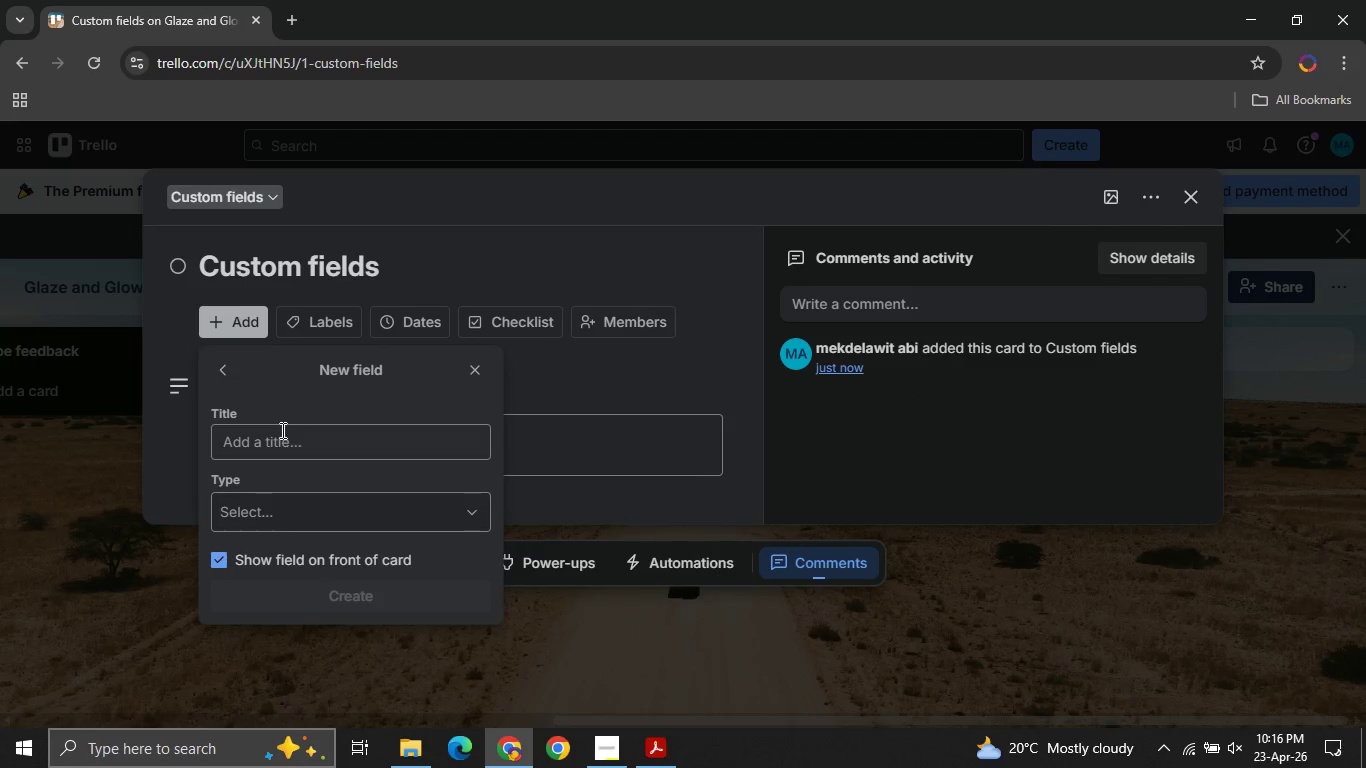 
left_click([279, 428])
 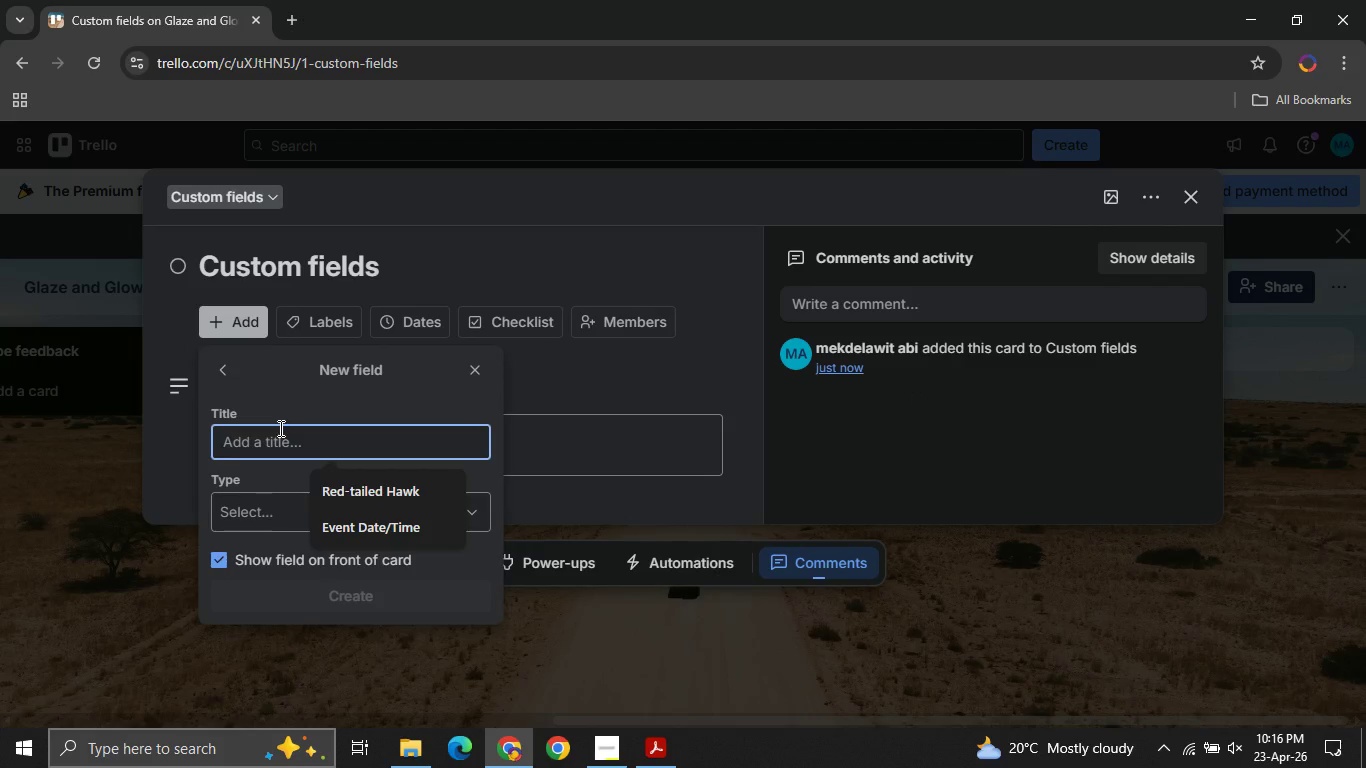 
type(Shift Date)
 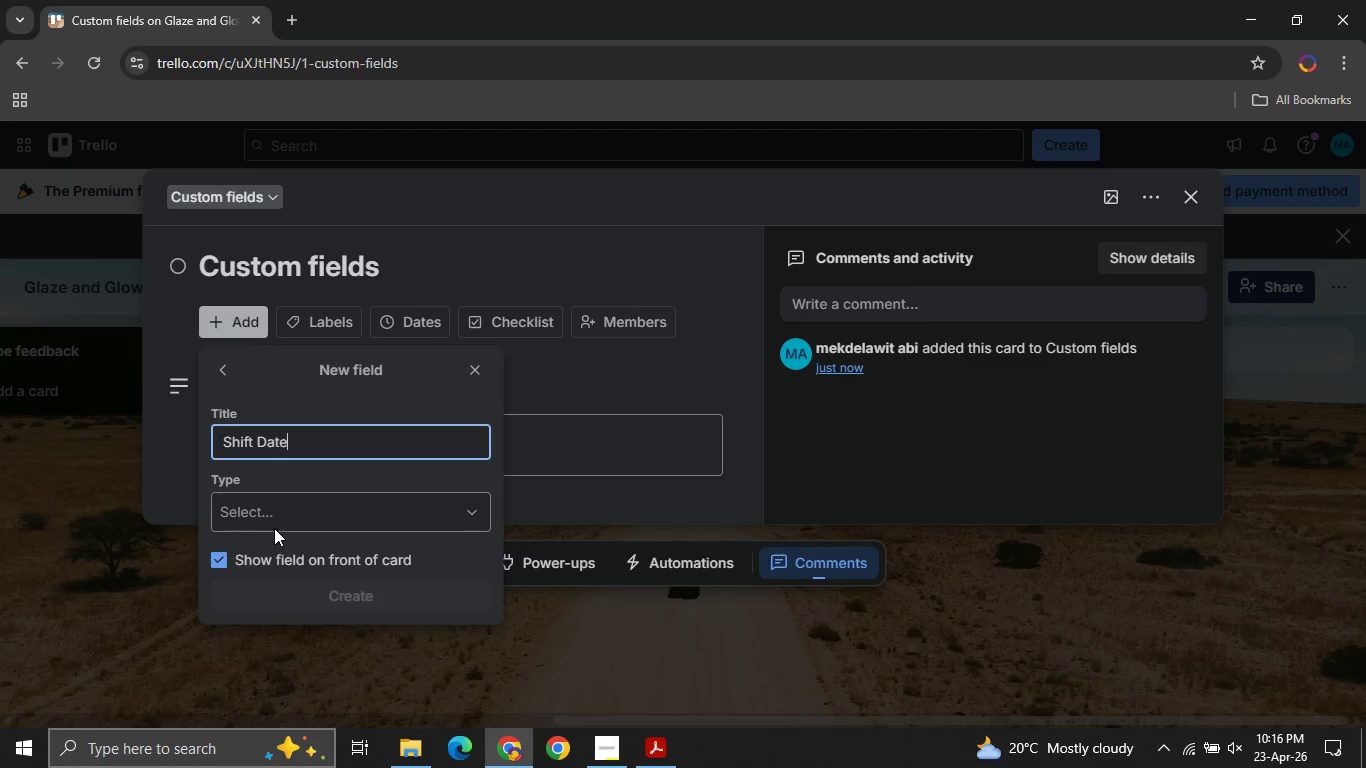 
left_click([262, 520])
 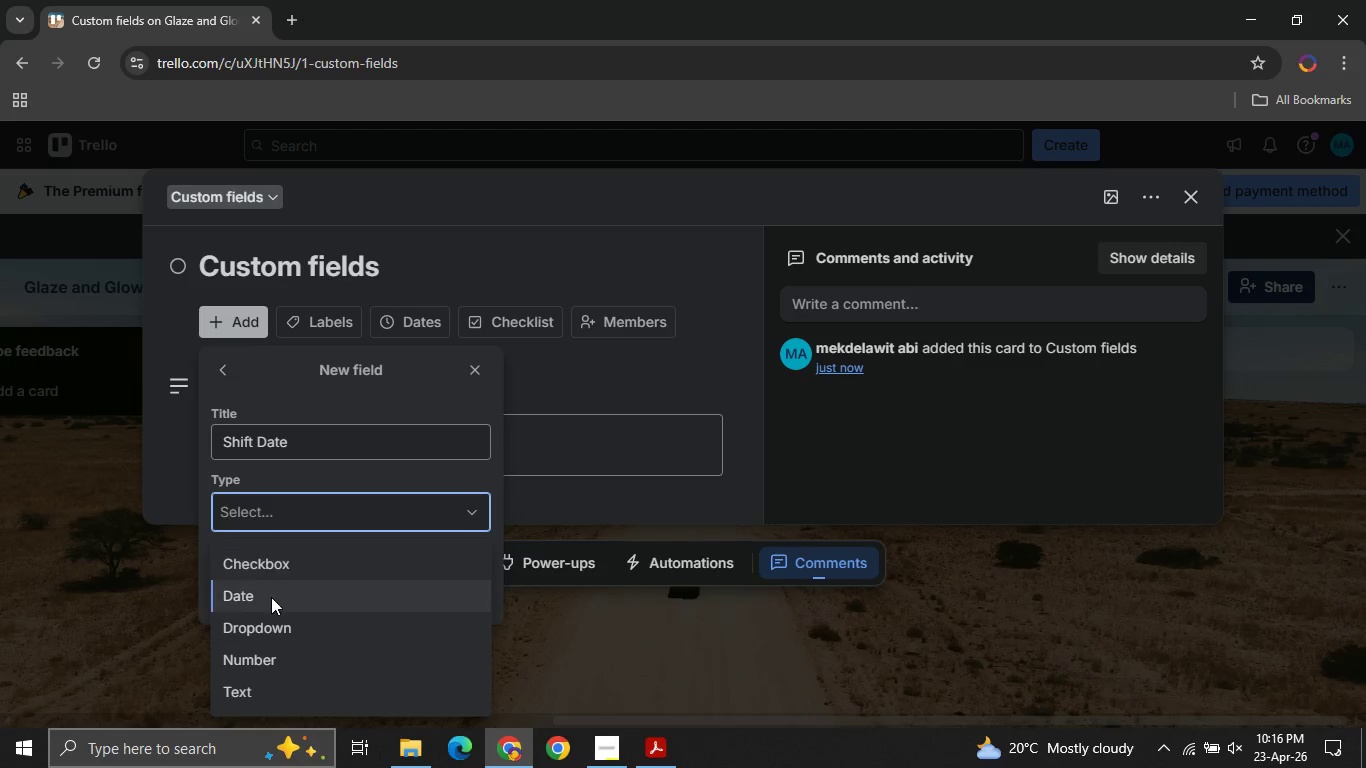 
left_click([269, 601])
 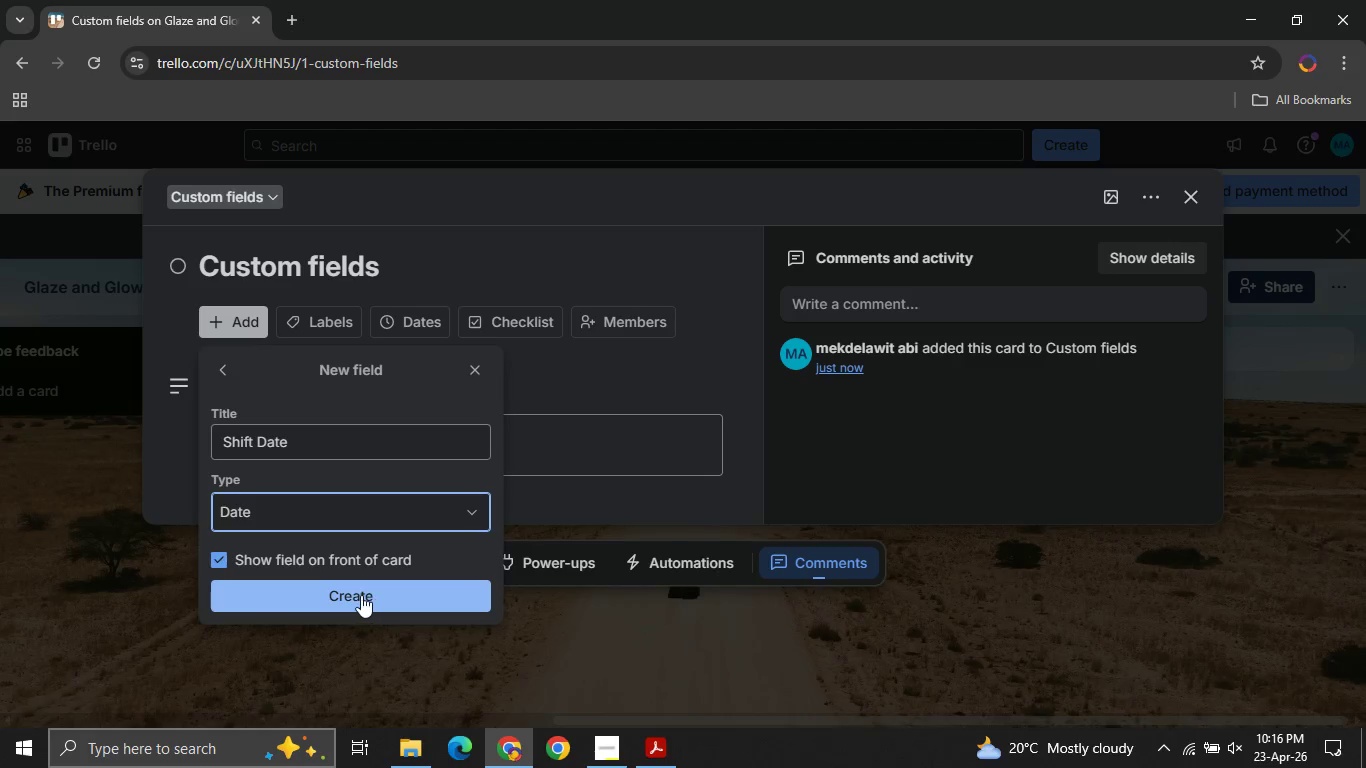 
left_click([361, 595])
 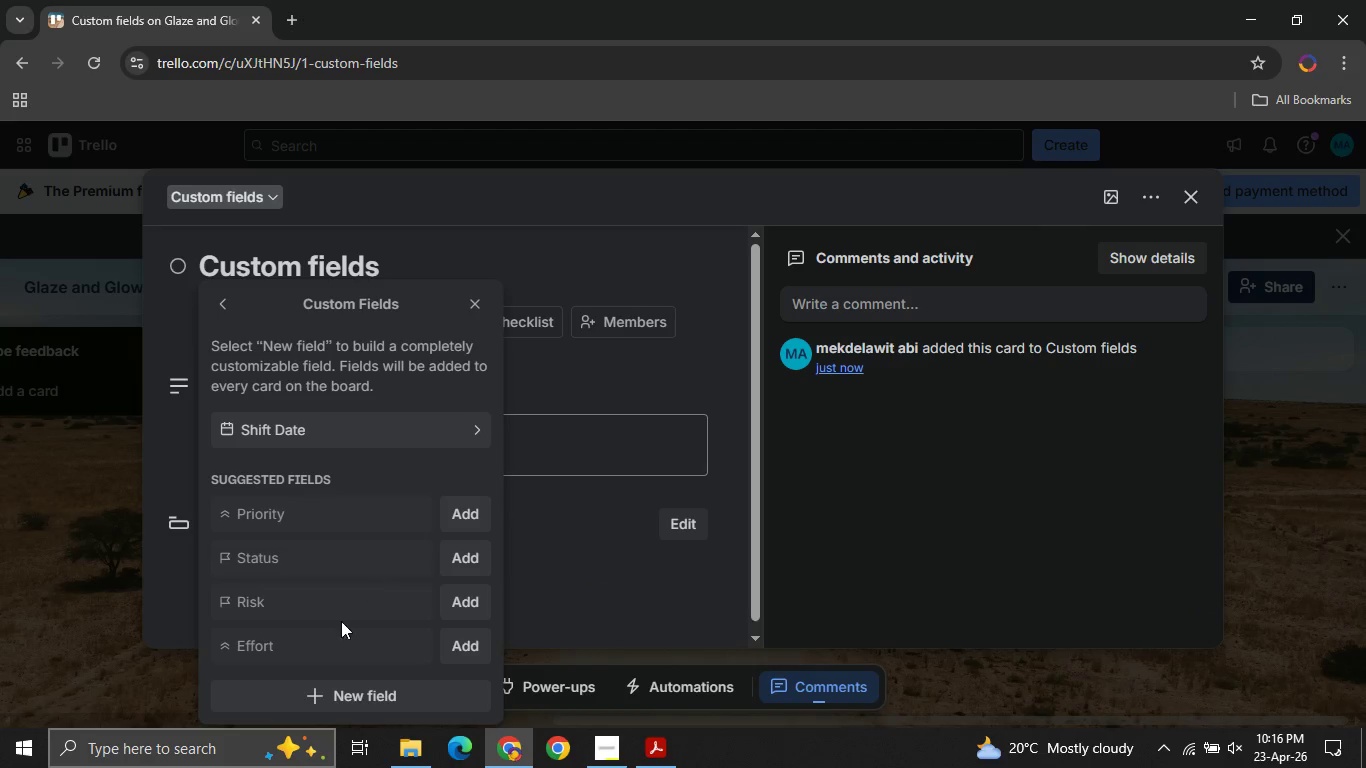 
left_click([314, 703])
 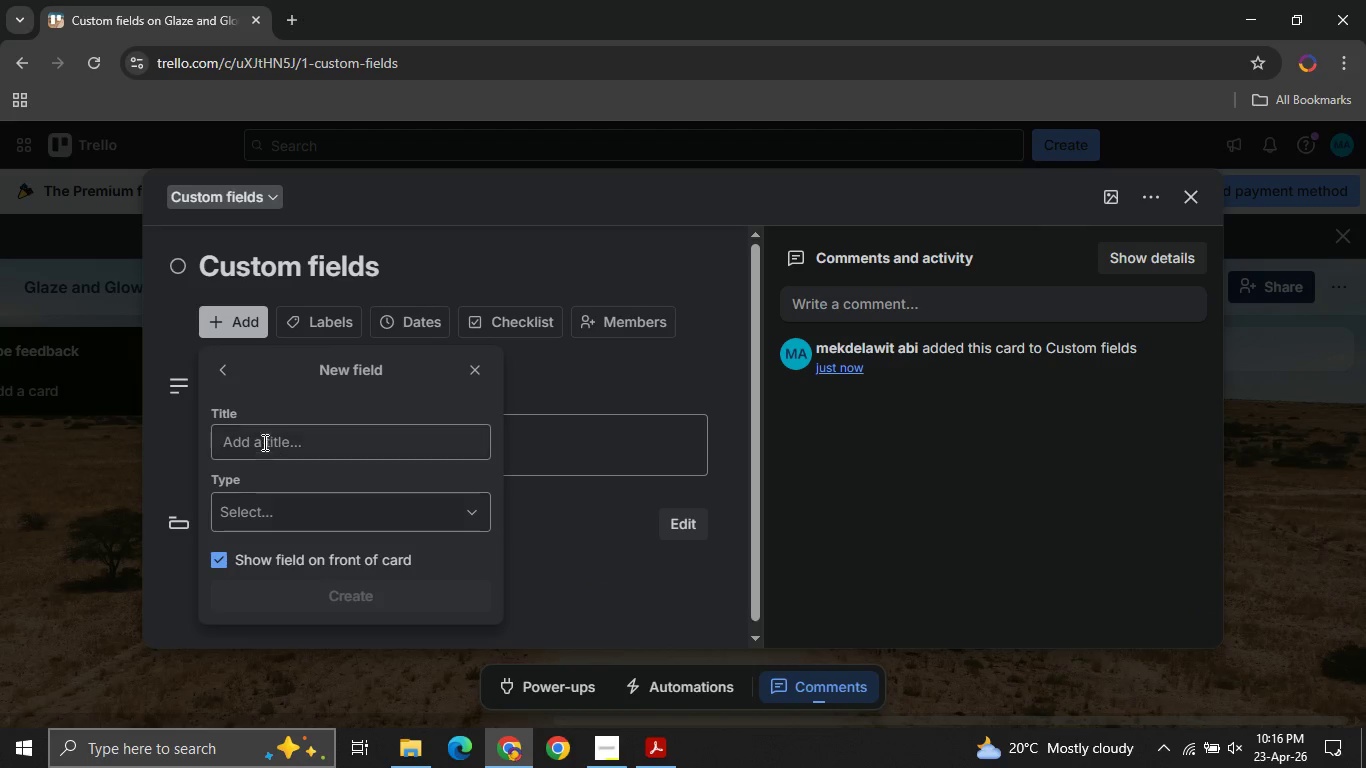 
left_click([260, 441])
 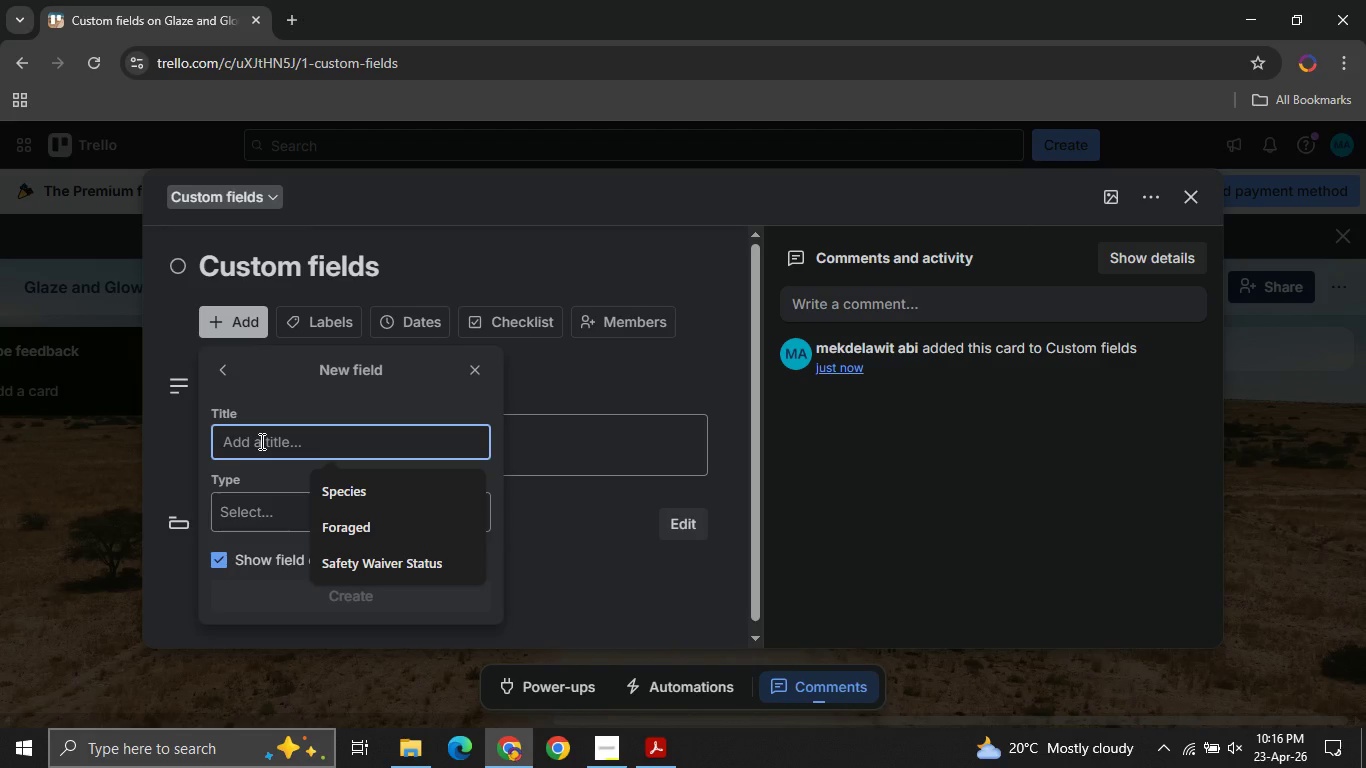 
wait(6.47)
 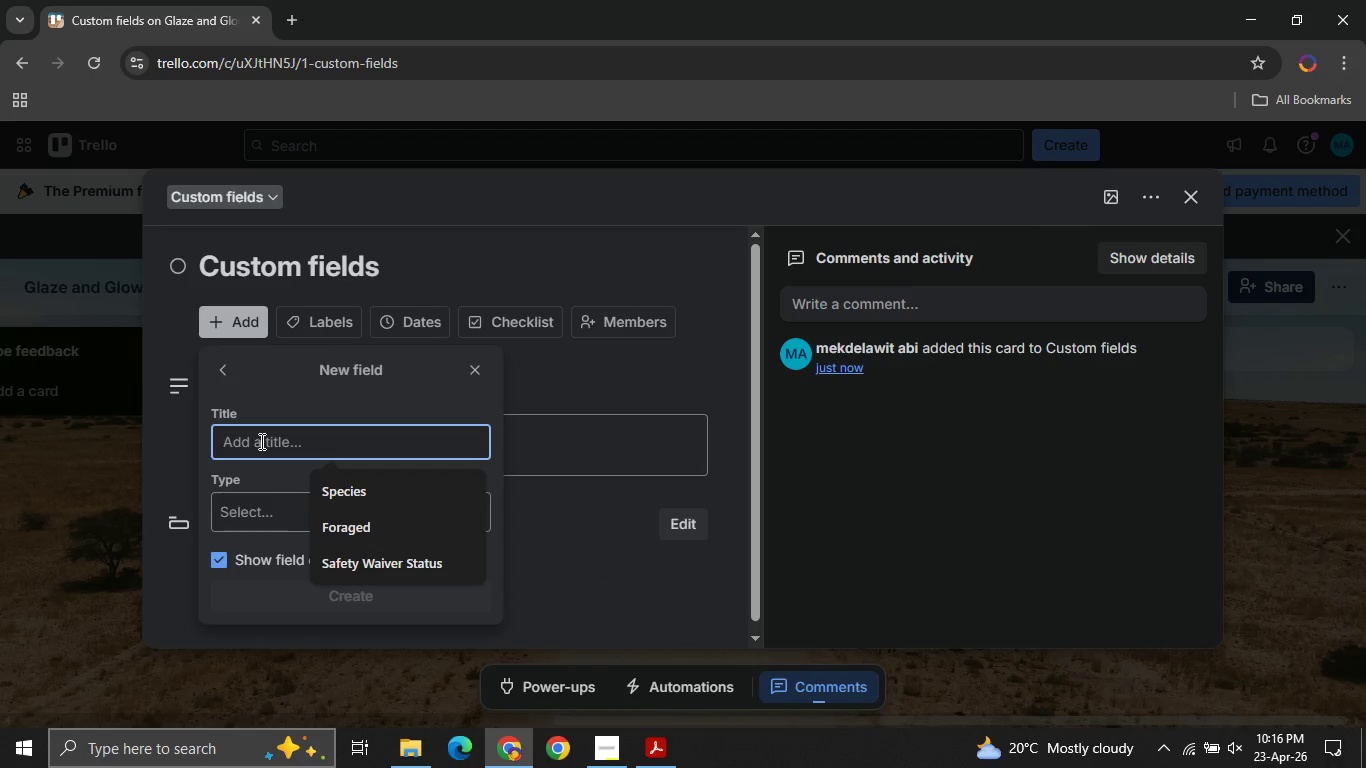 
type(Urgency level)
 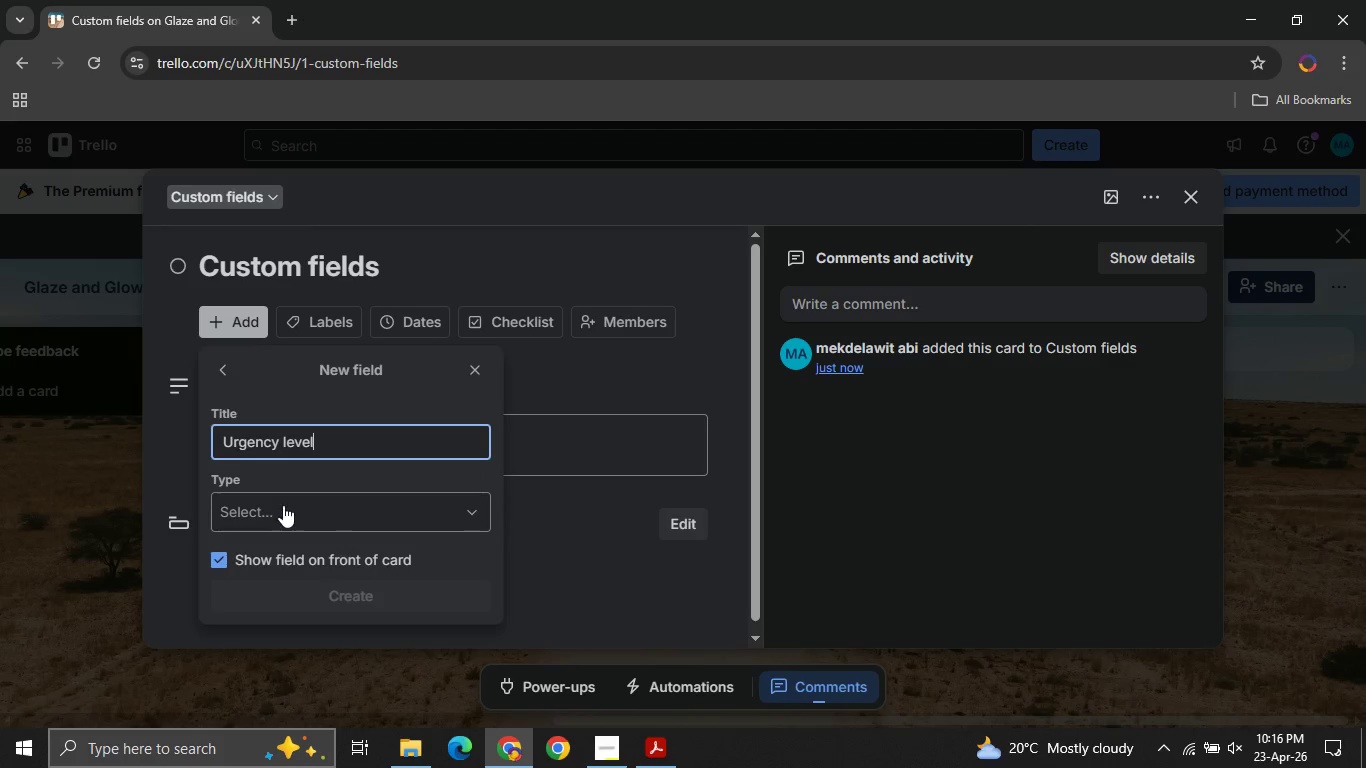 
left_click([281, 504])
 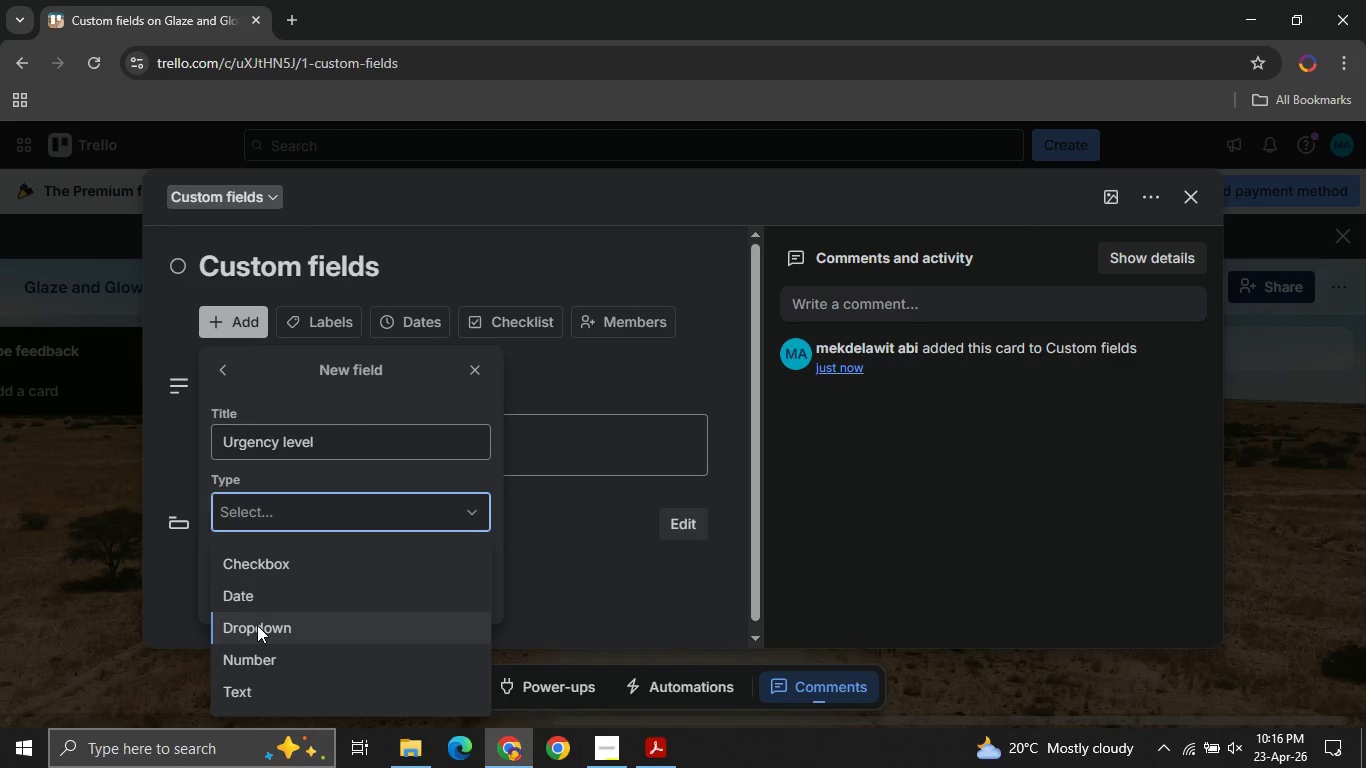 
left_click([257, 625])
 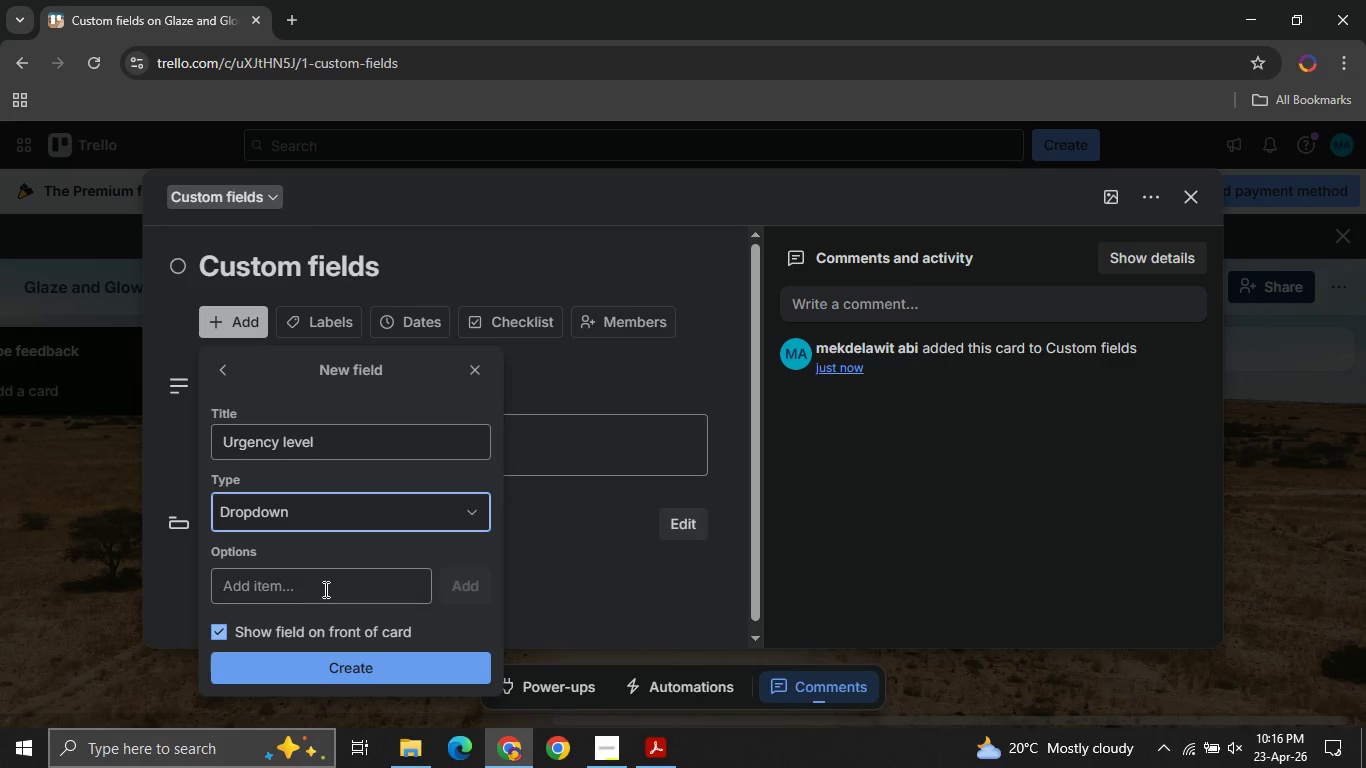 
left_click([354, 590])
 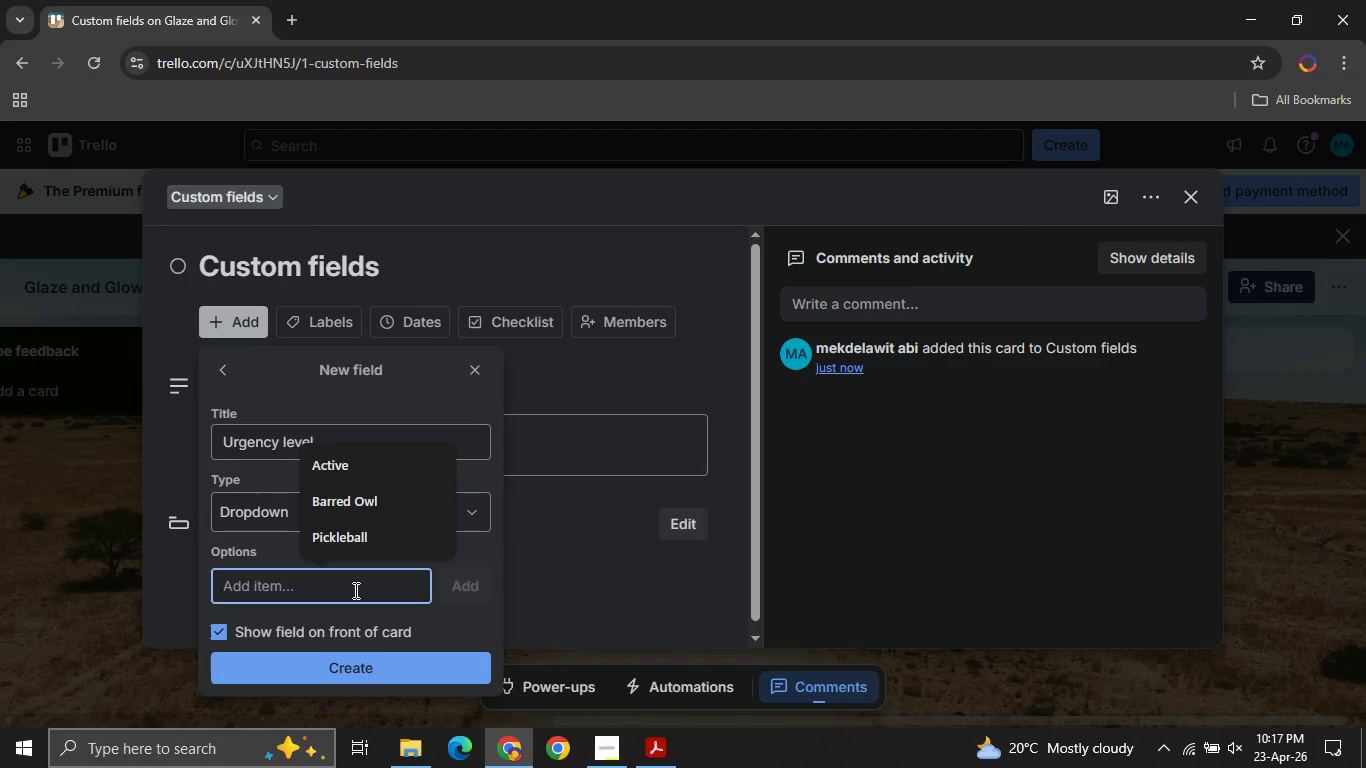 
type(Low)
 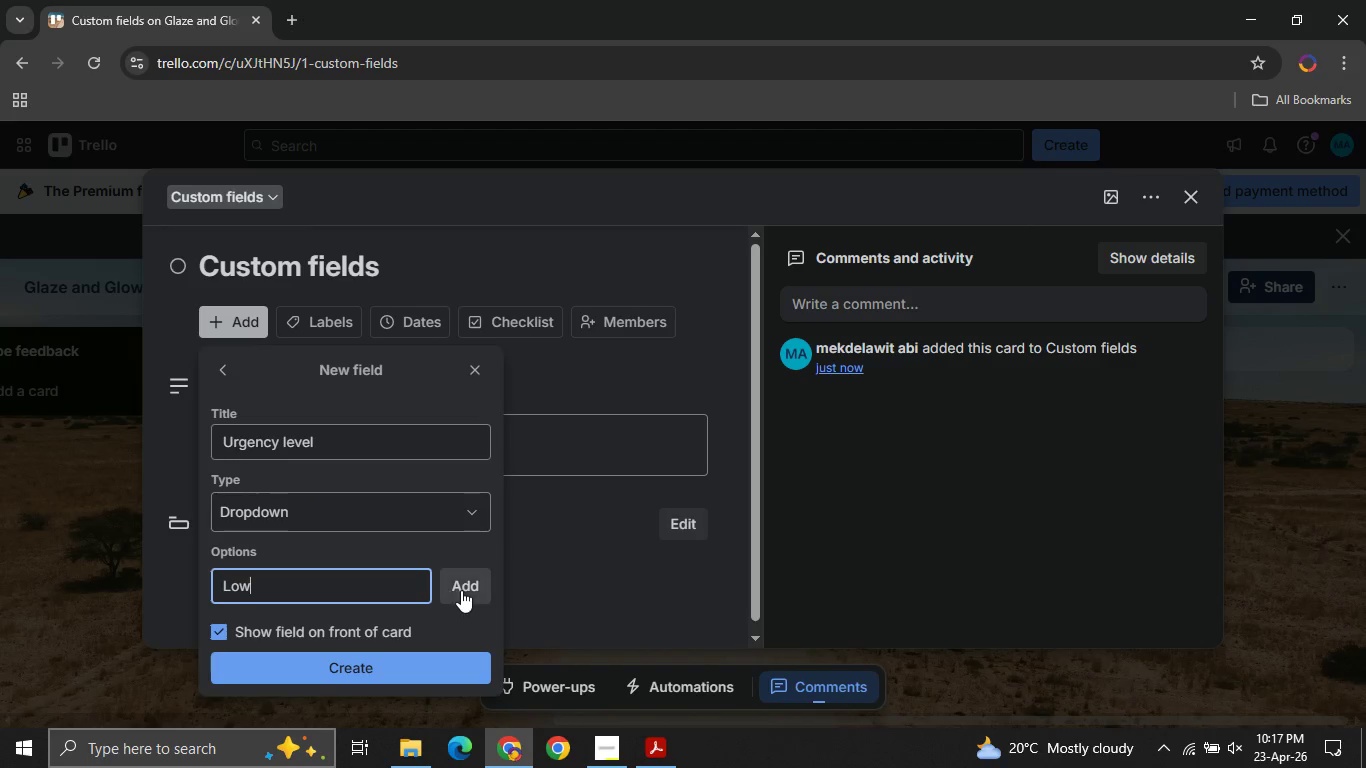 
left_click([462, 590])
 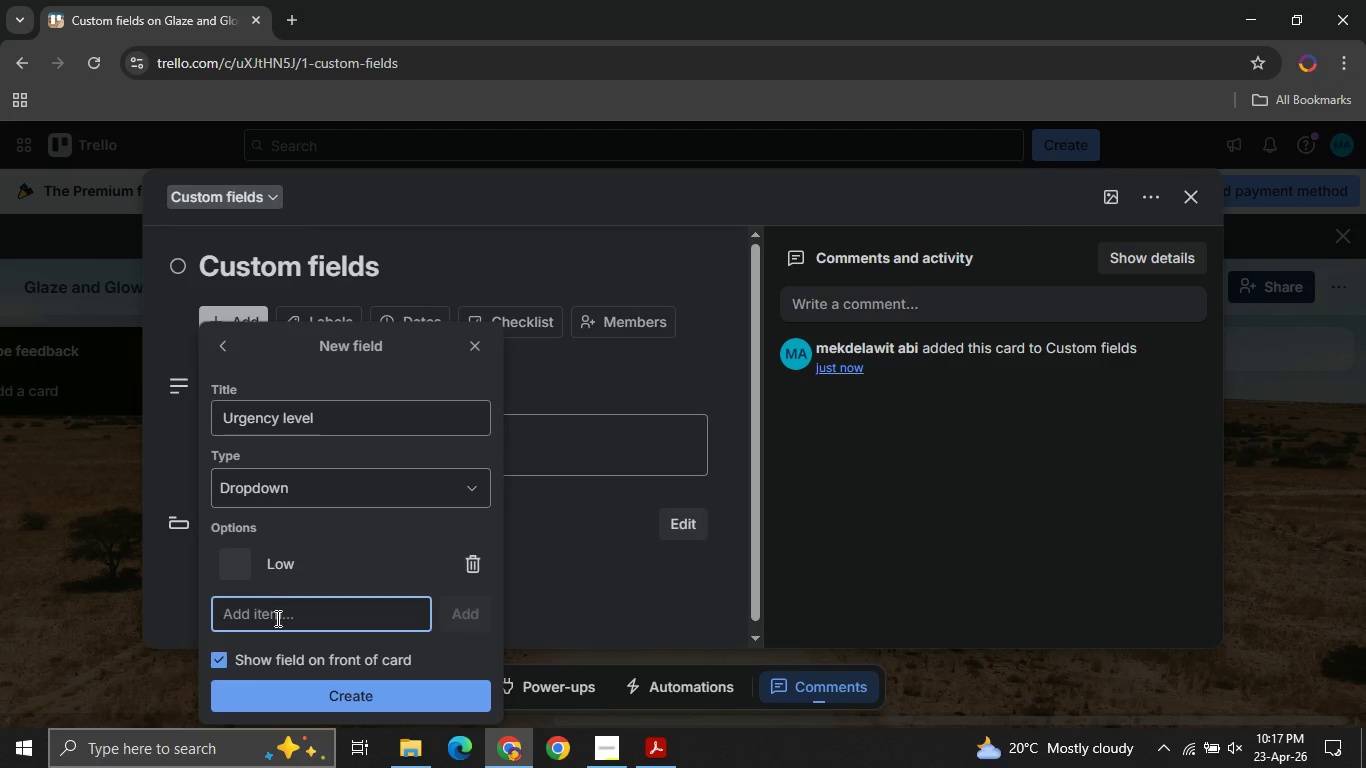 
left_click([276, 618])
 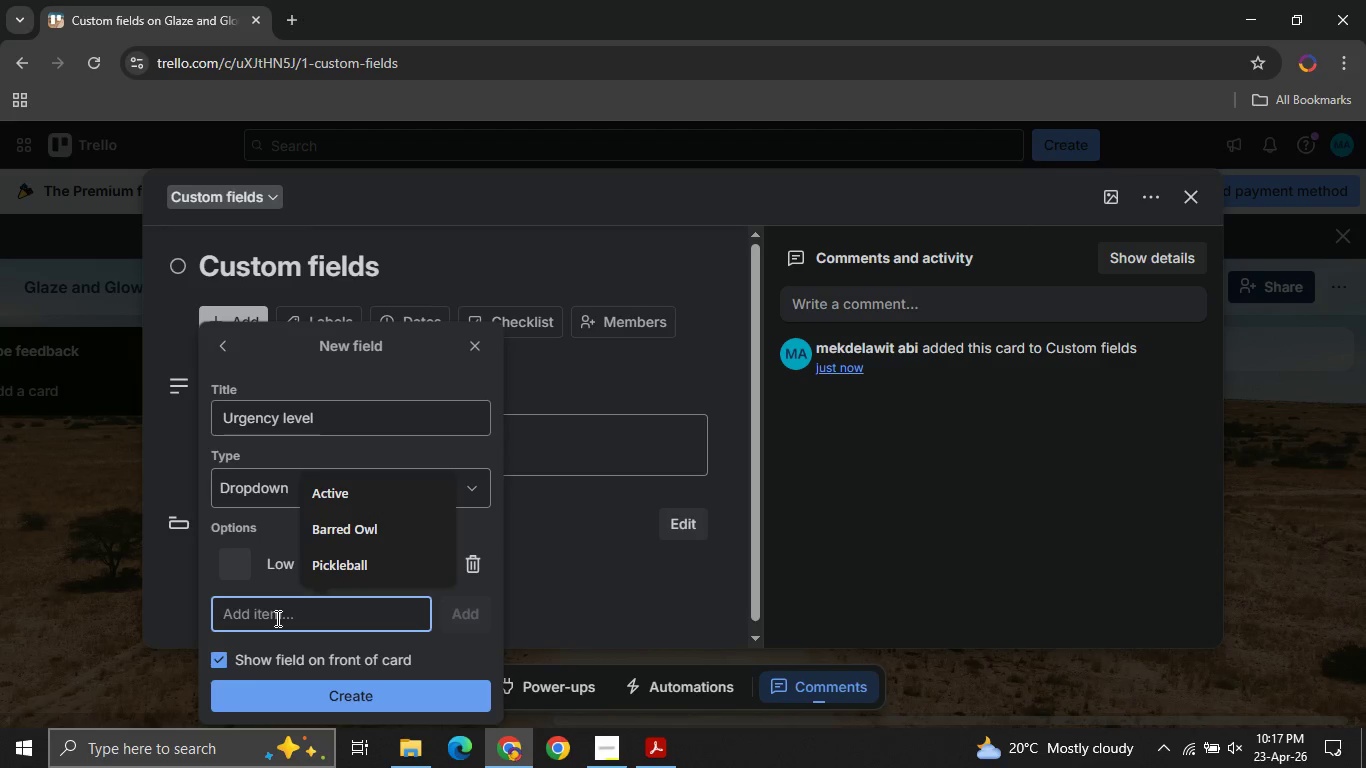 
type(Medium )
 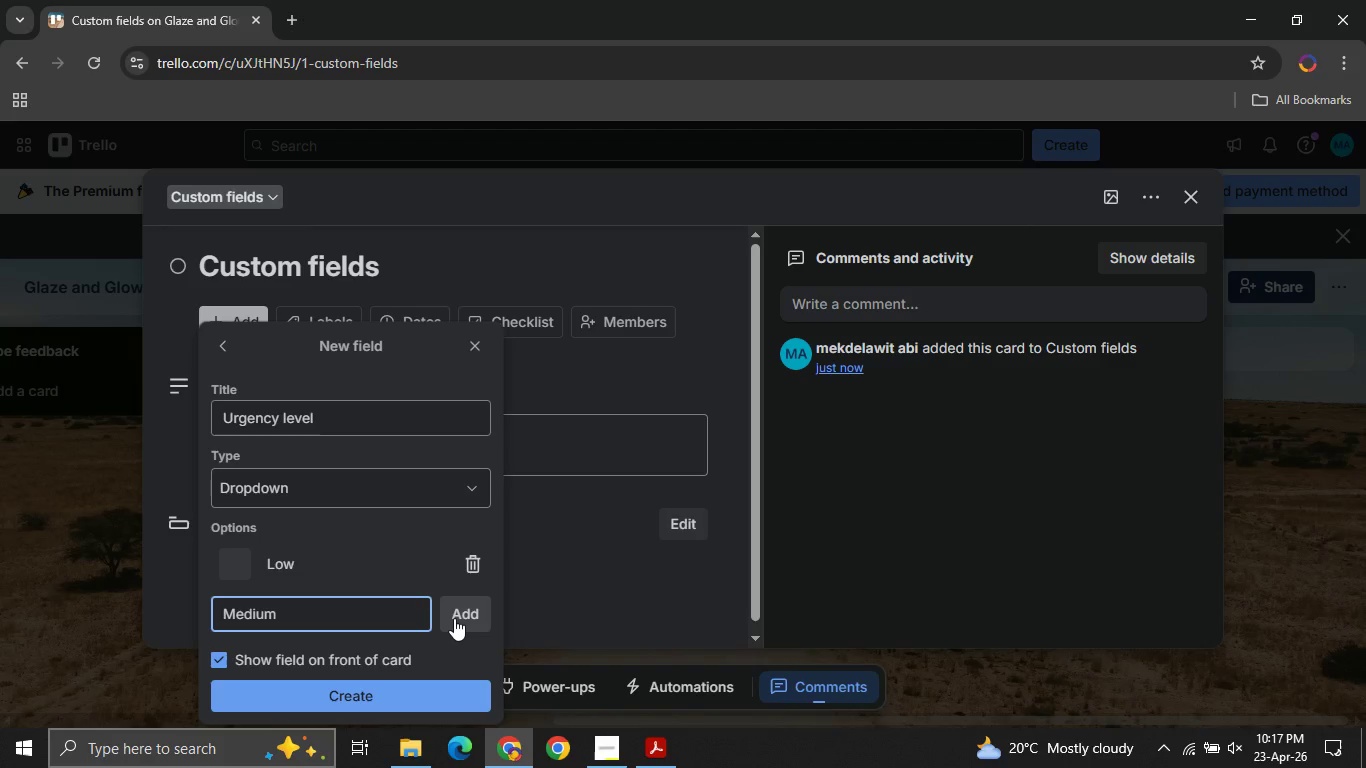 
left_click([454, 618])
 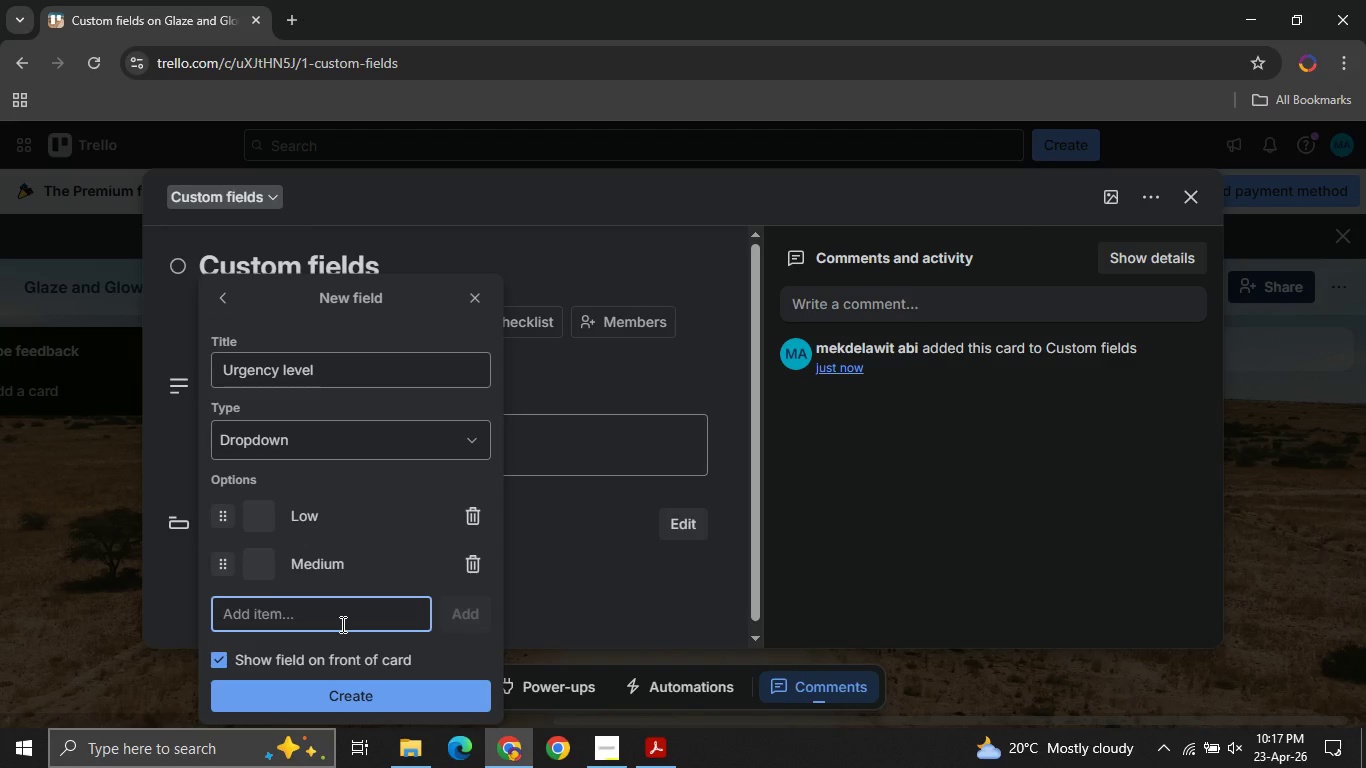 
left_click([341, 624])
 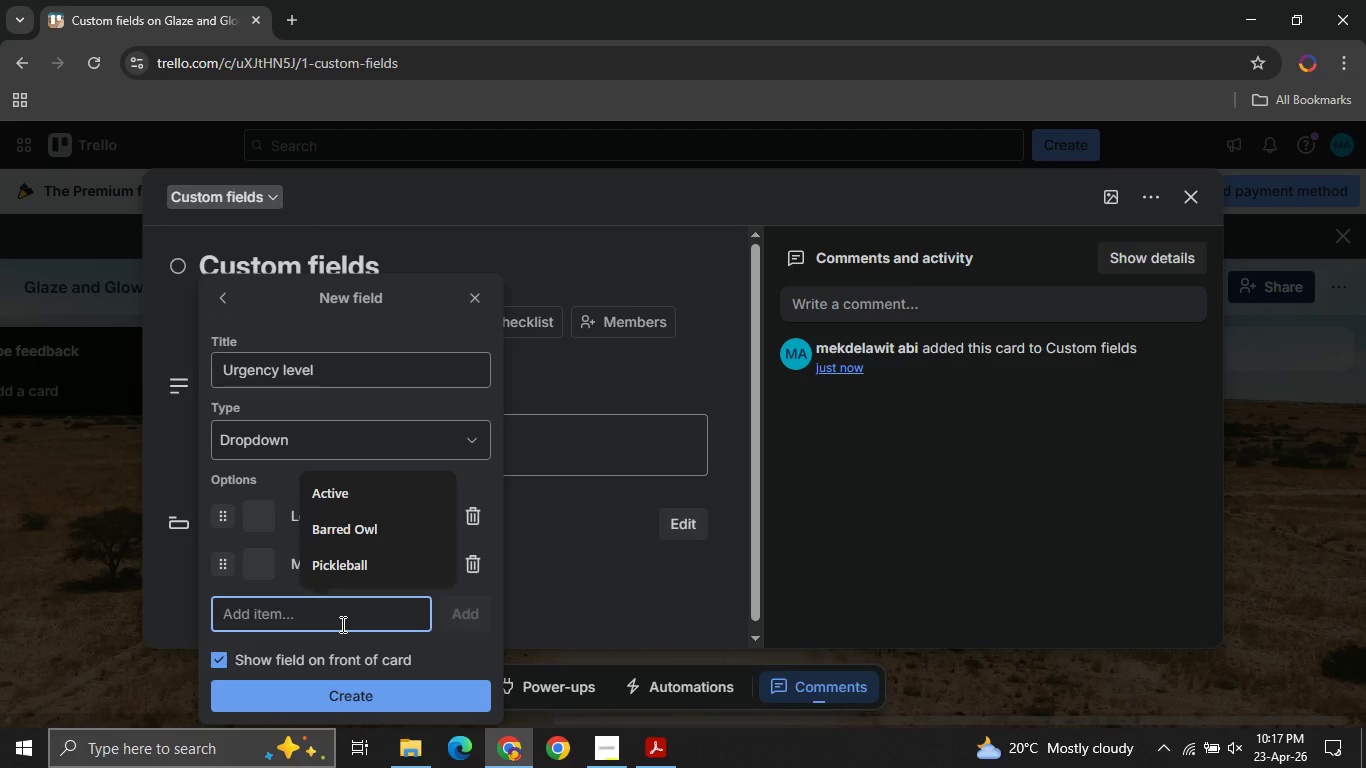 
type(High)
 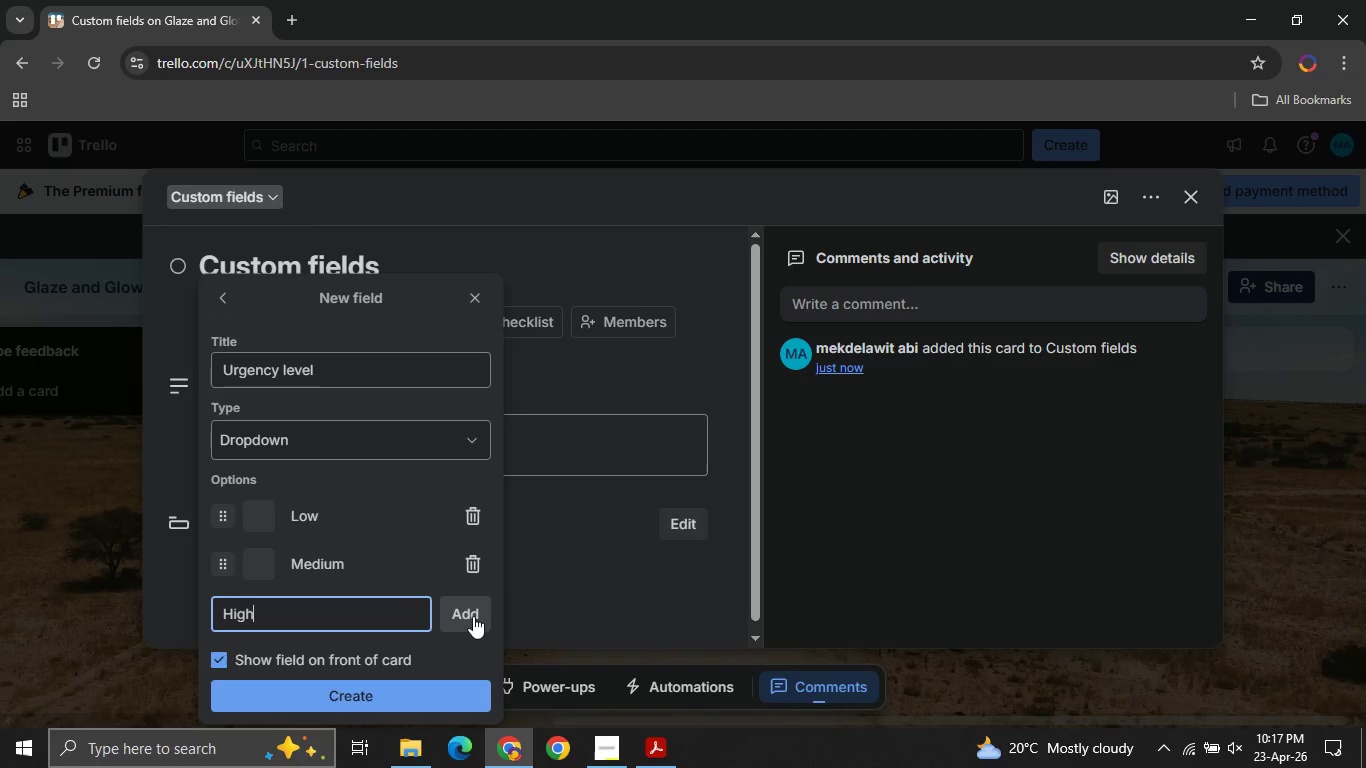 
left_click([473, 616])
 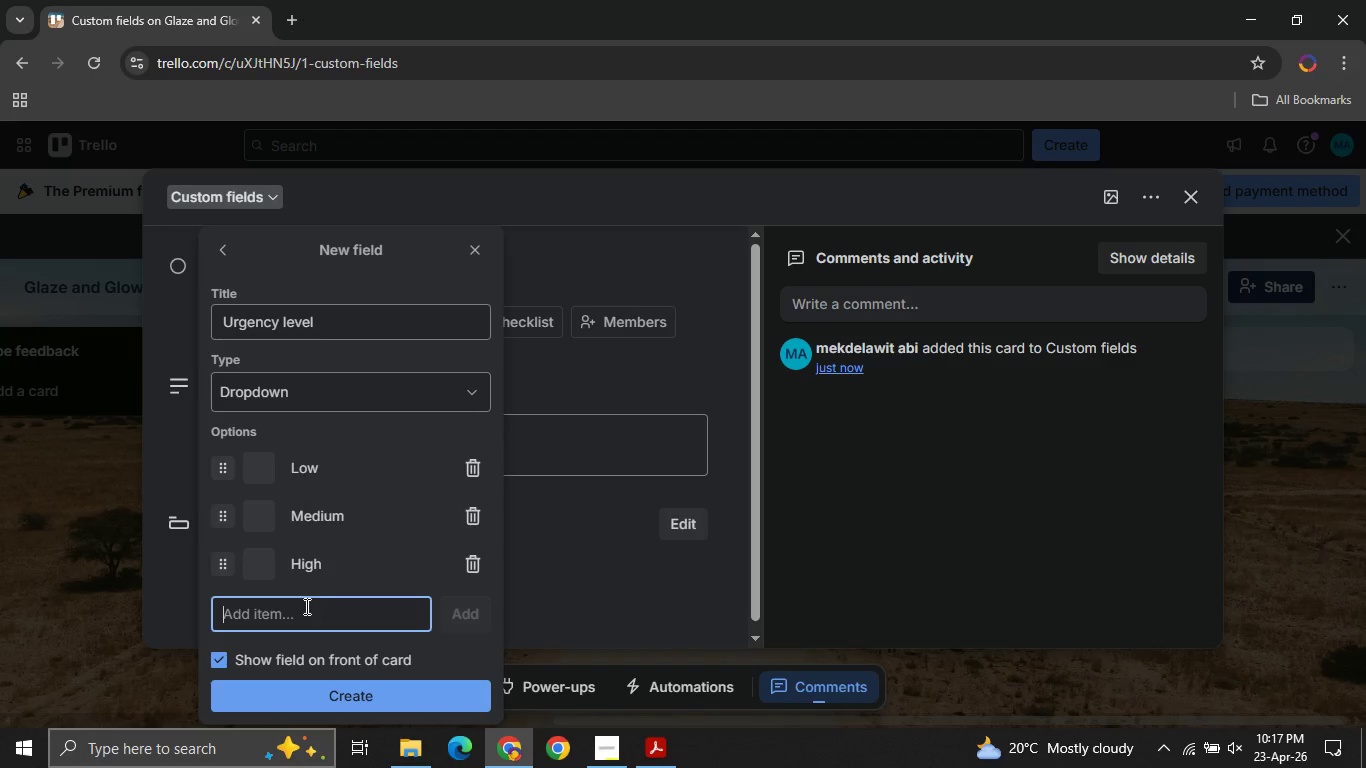 
left_click([298, 610])
 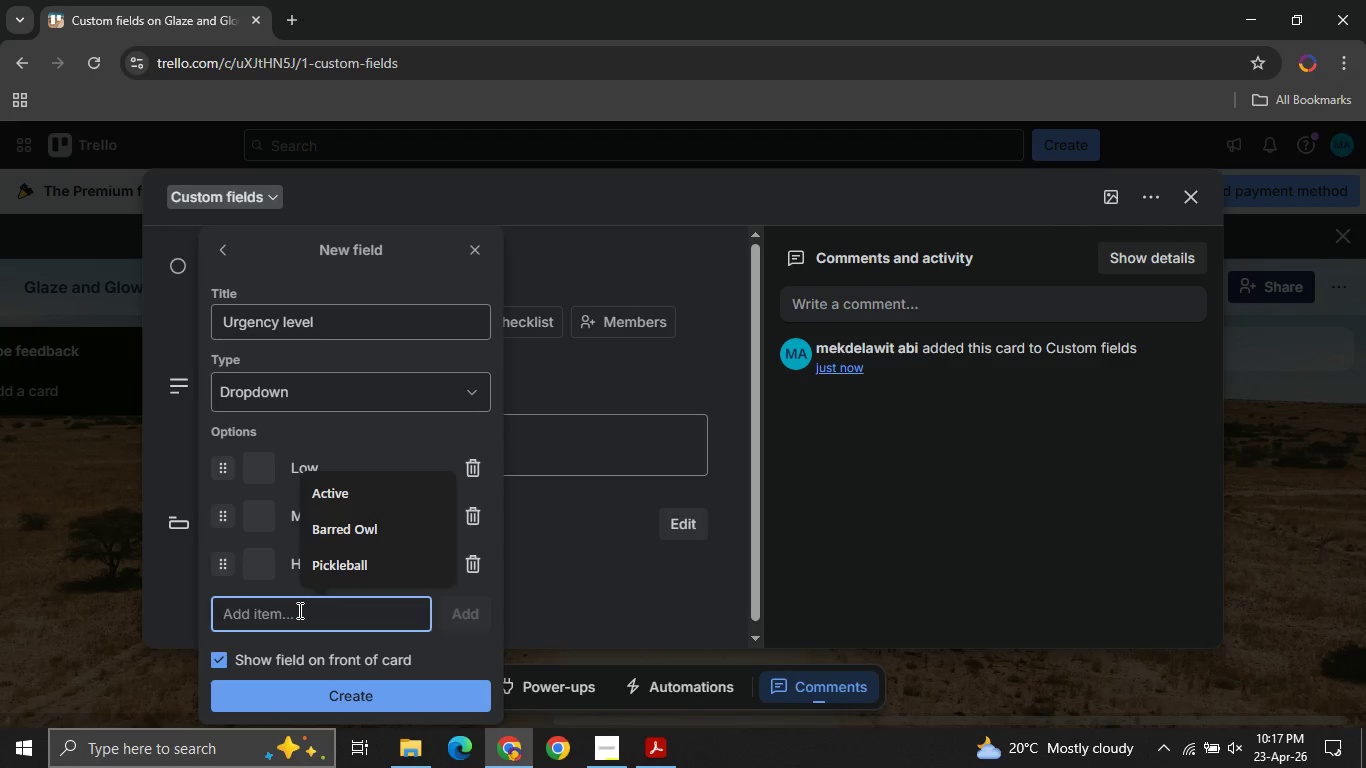 
type(Critical )
 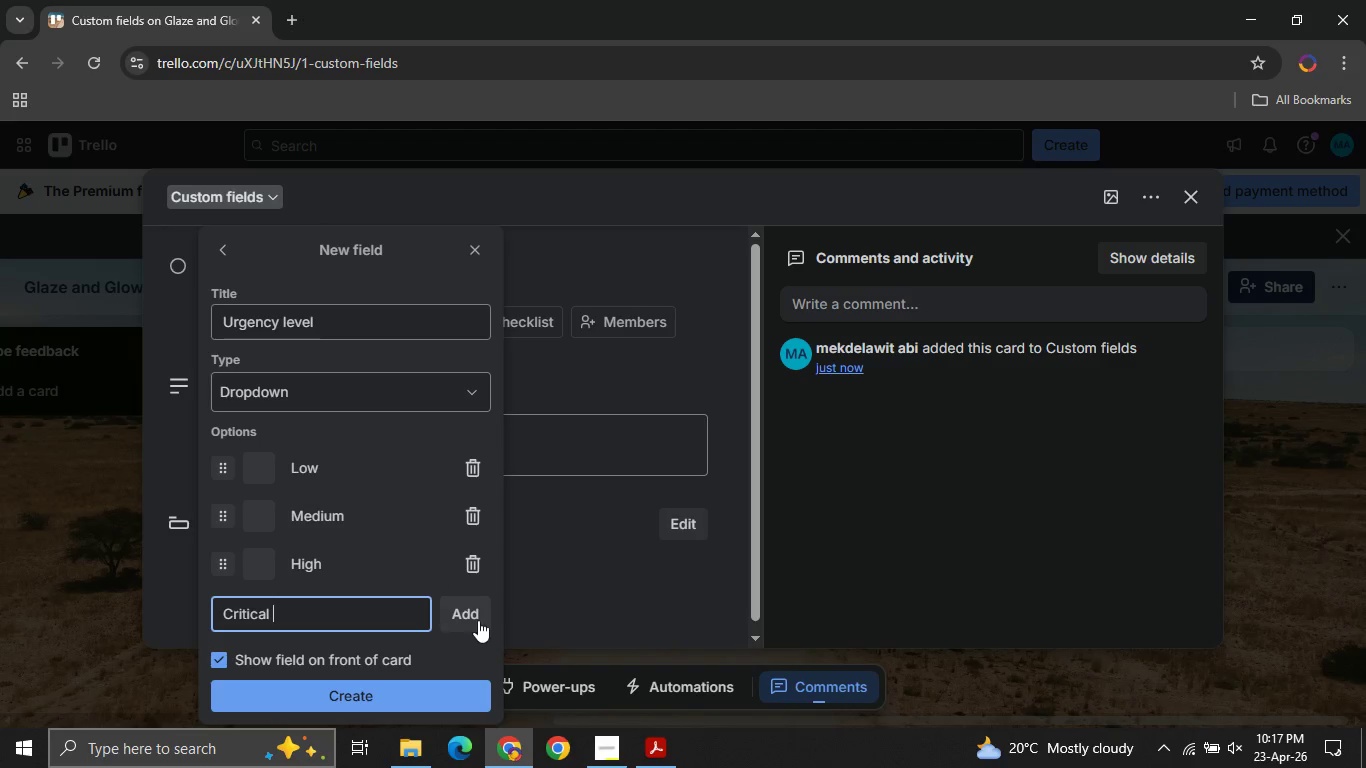 
left_click([473, 617])
 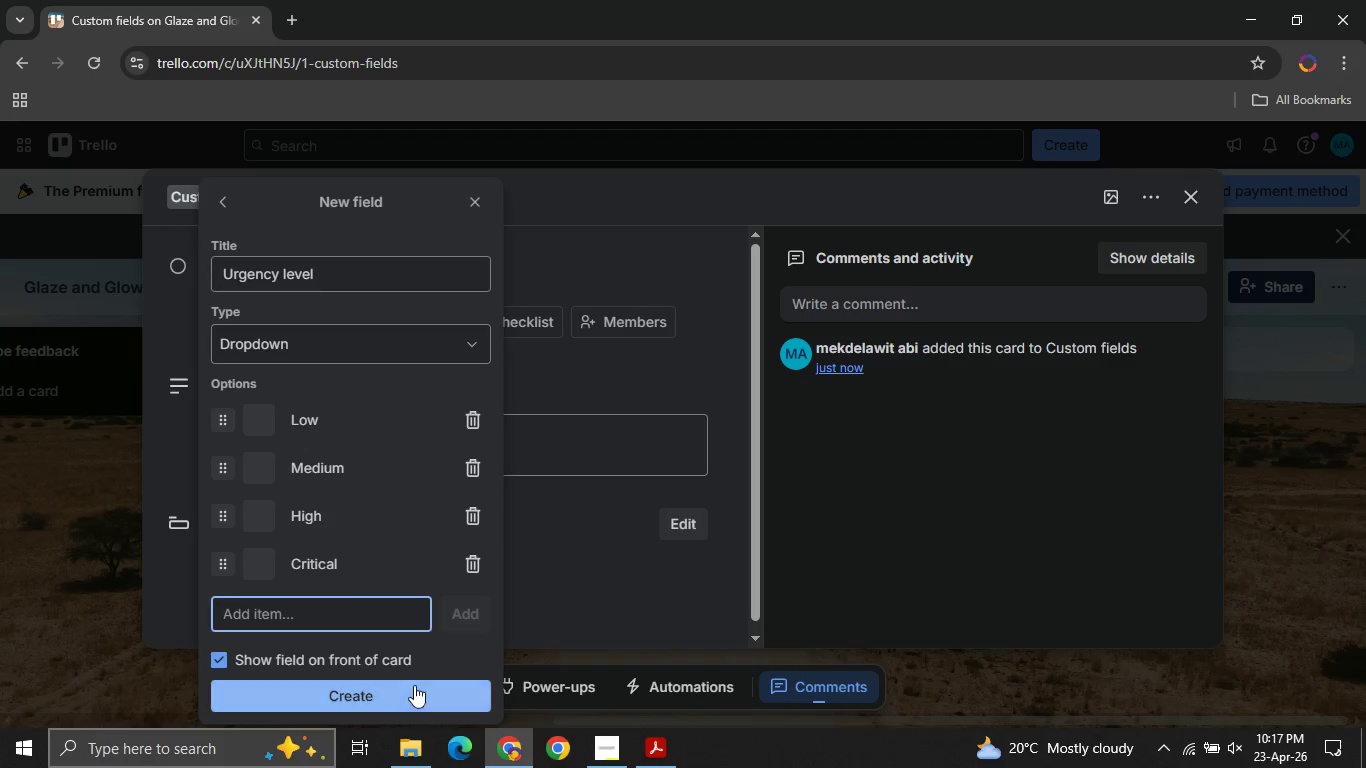 
left_click([395, 688])
 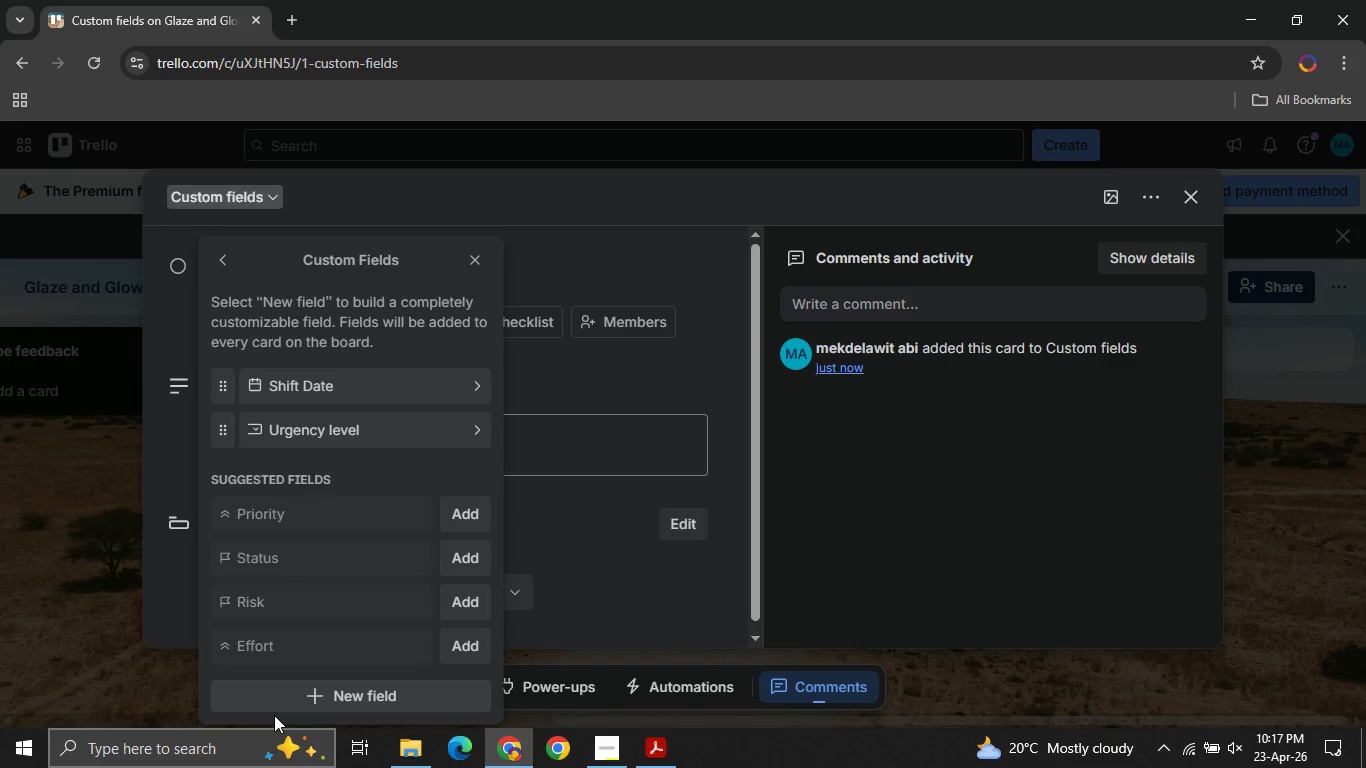 
left_click([274, 715])
 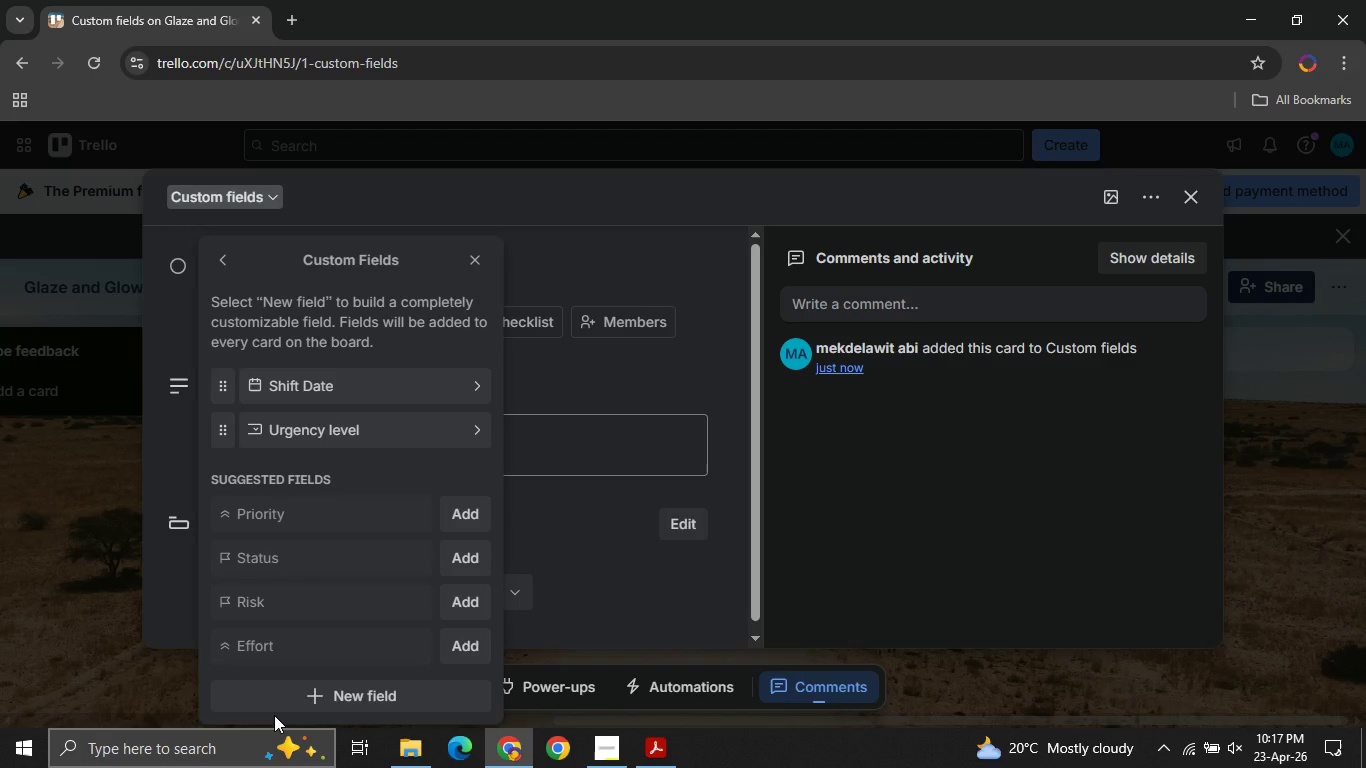 
left_click([274, 715])
 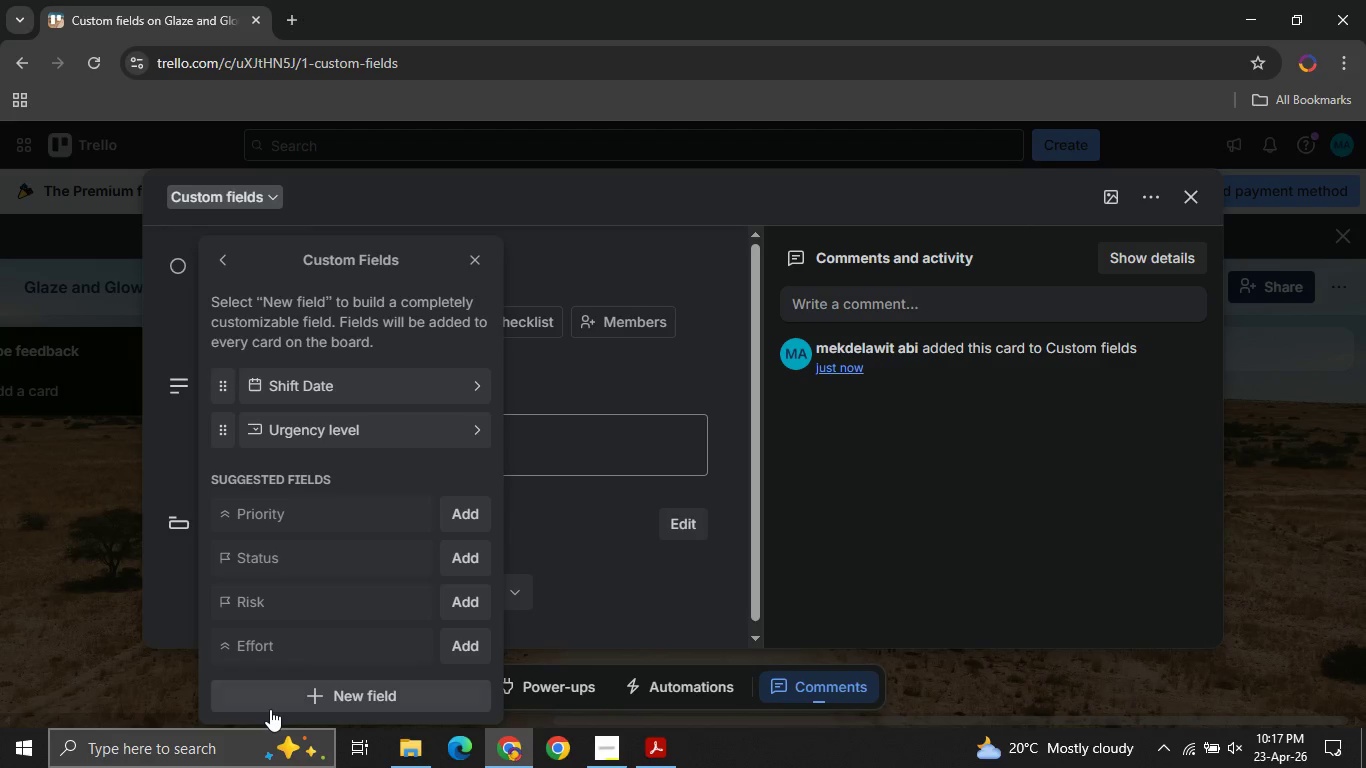 
left_click([270, 709])
 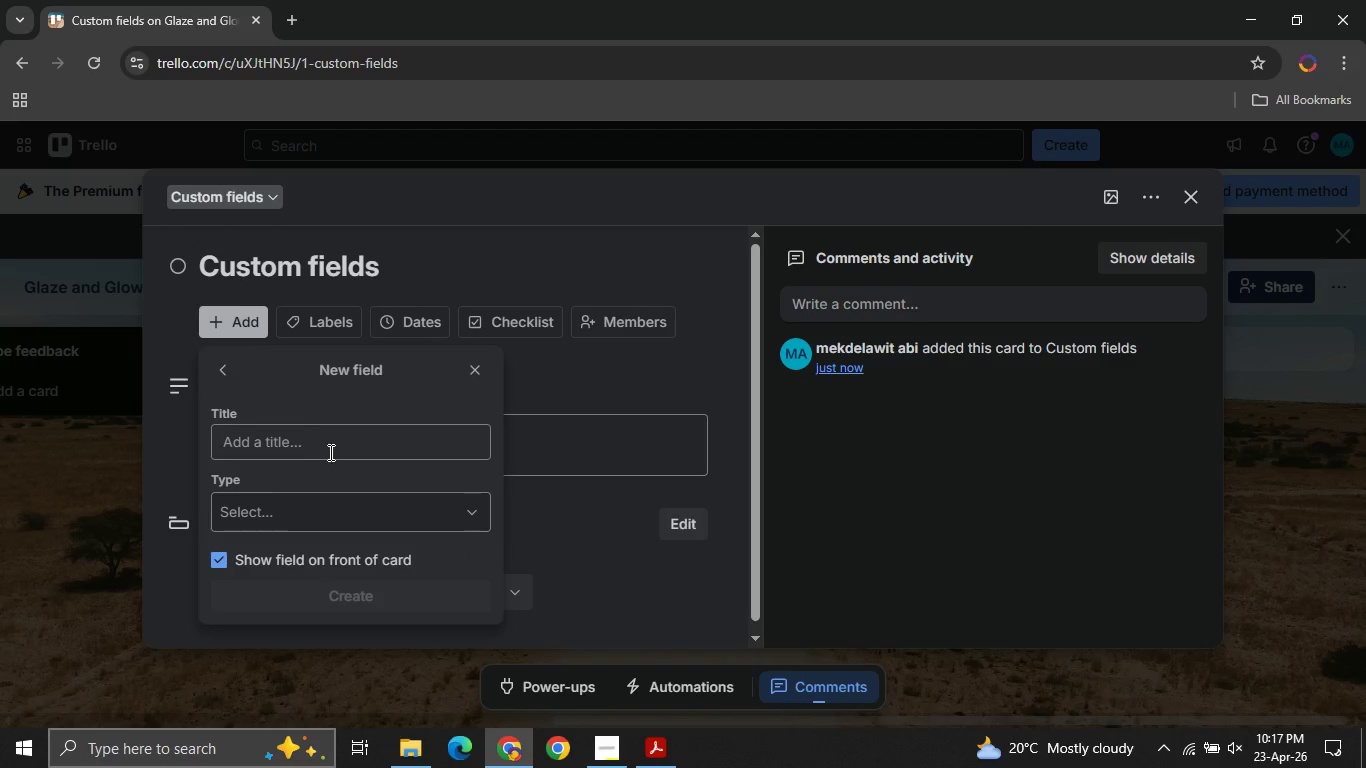 
left_click([329, 452])
 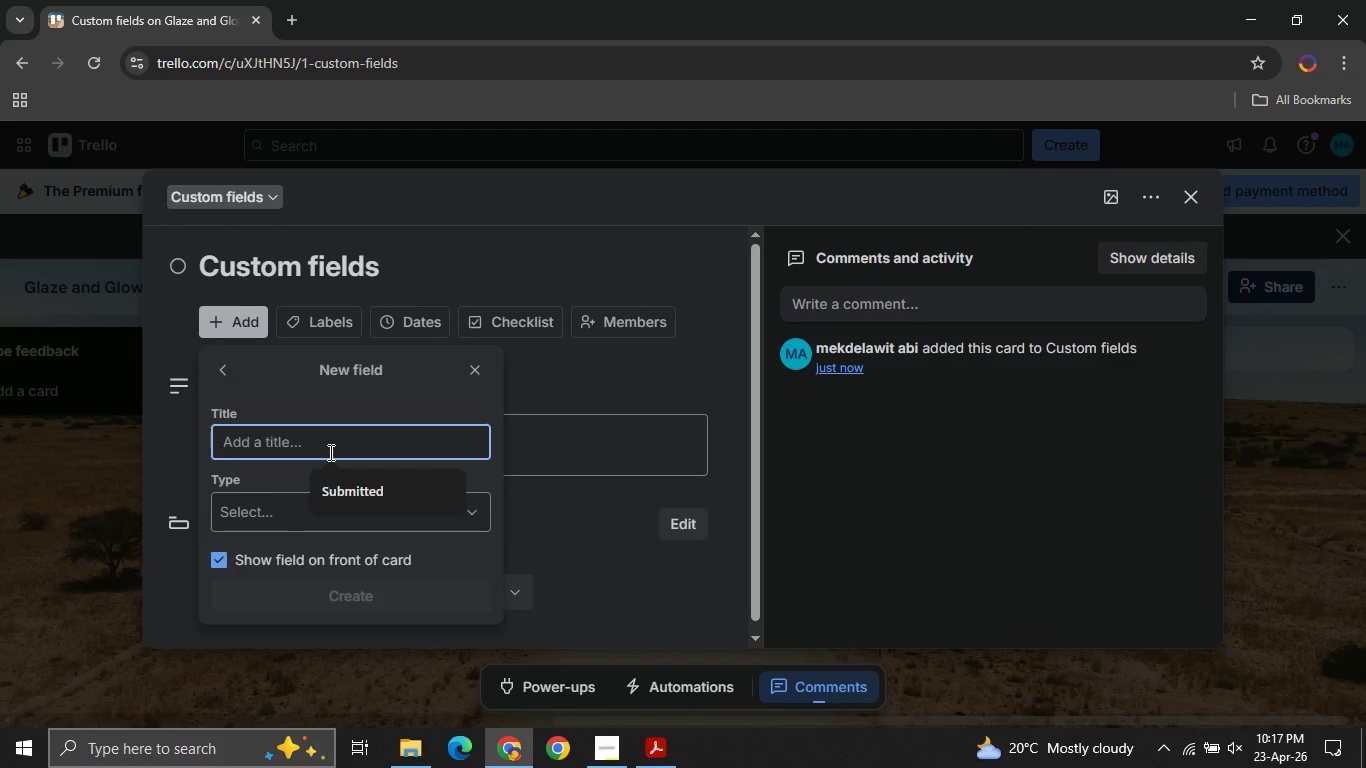 
type(Reported by )
 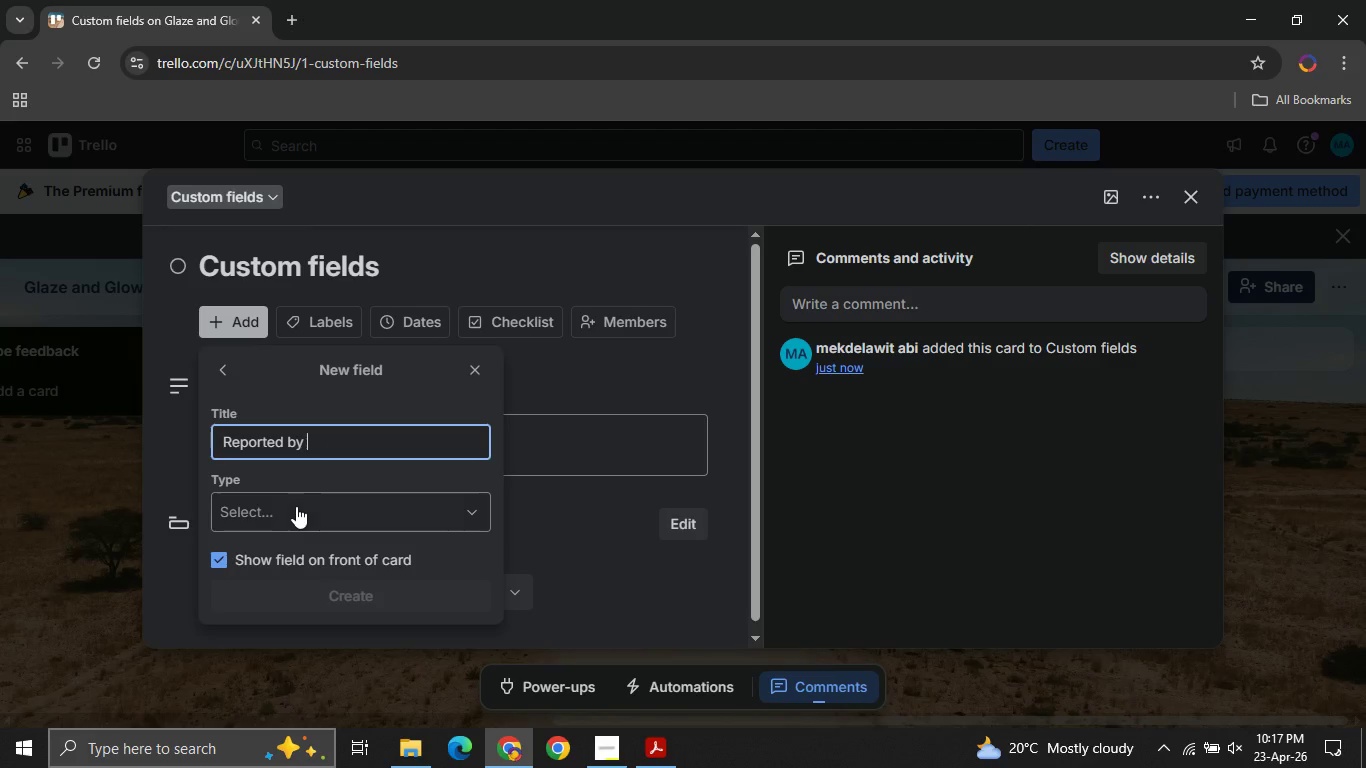 
left_click([293, 514])
 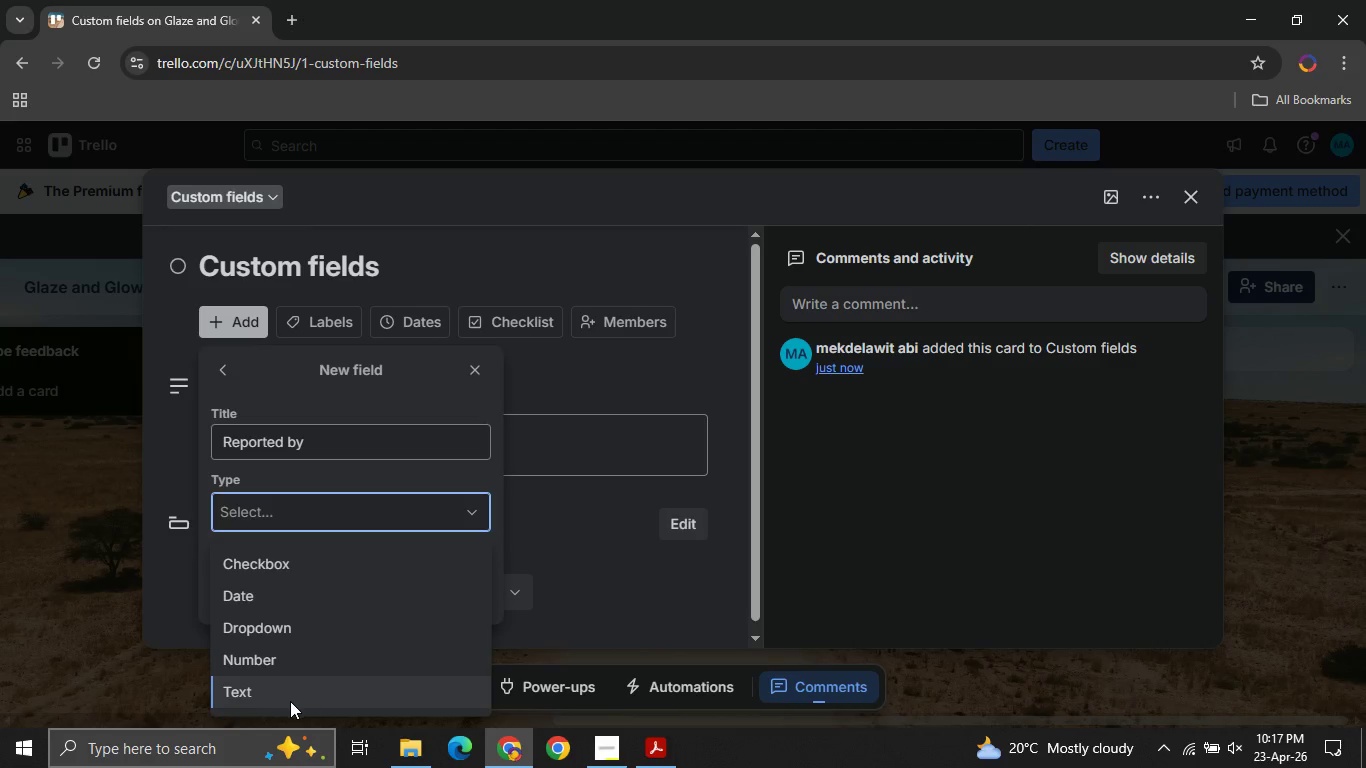 
left_click([286, 701])
 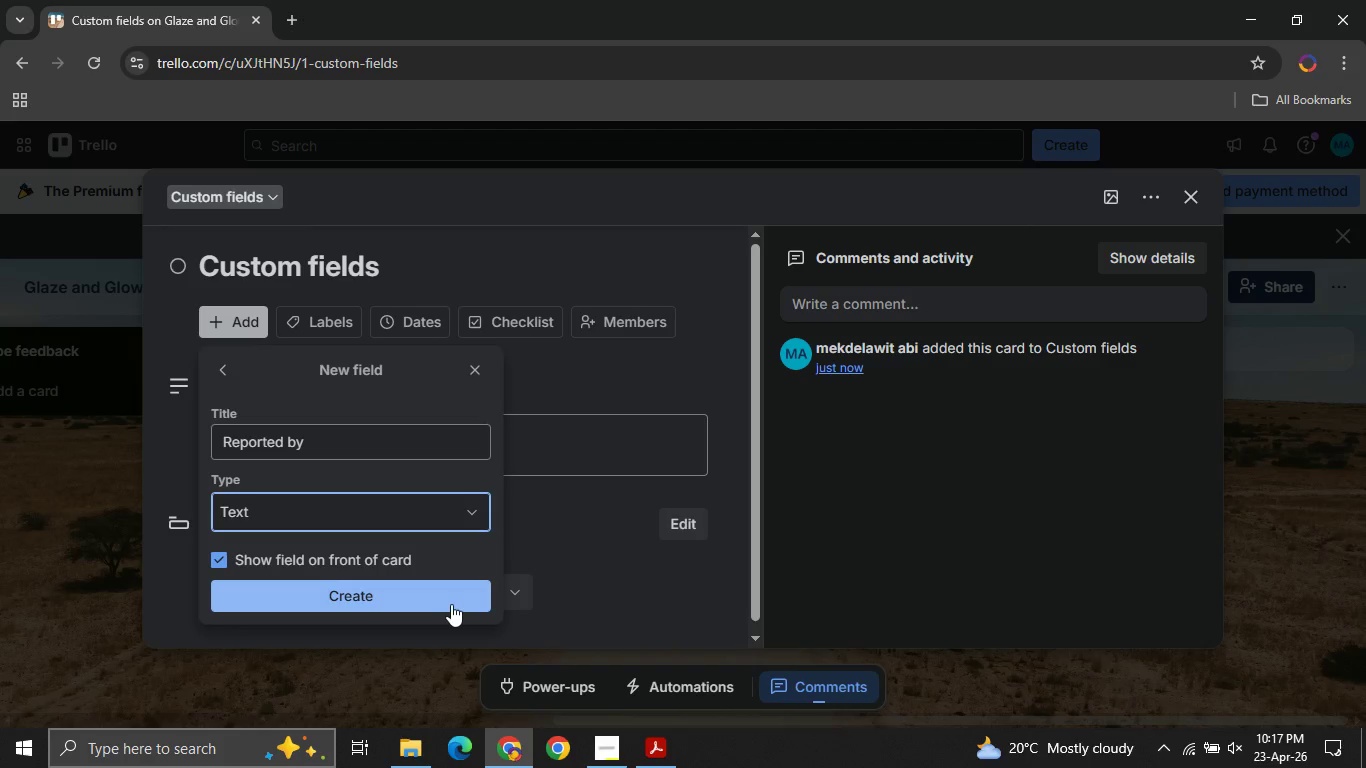 
left_click([450, 603])
 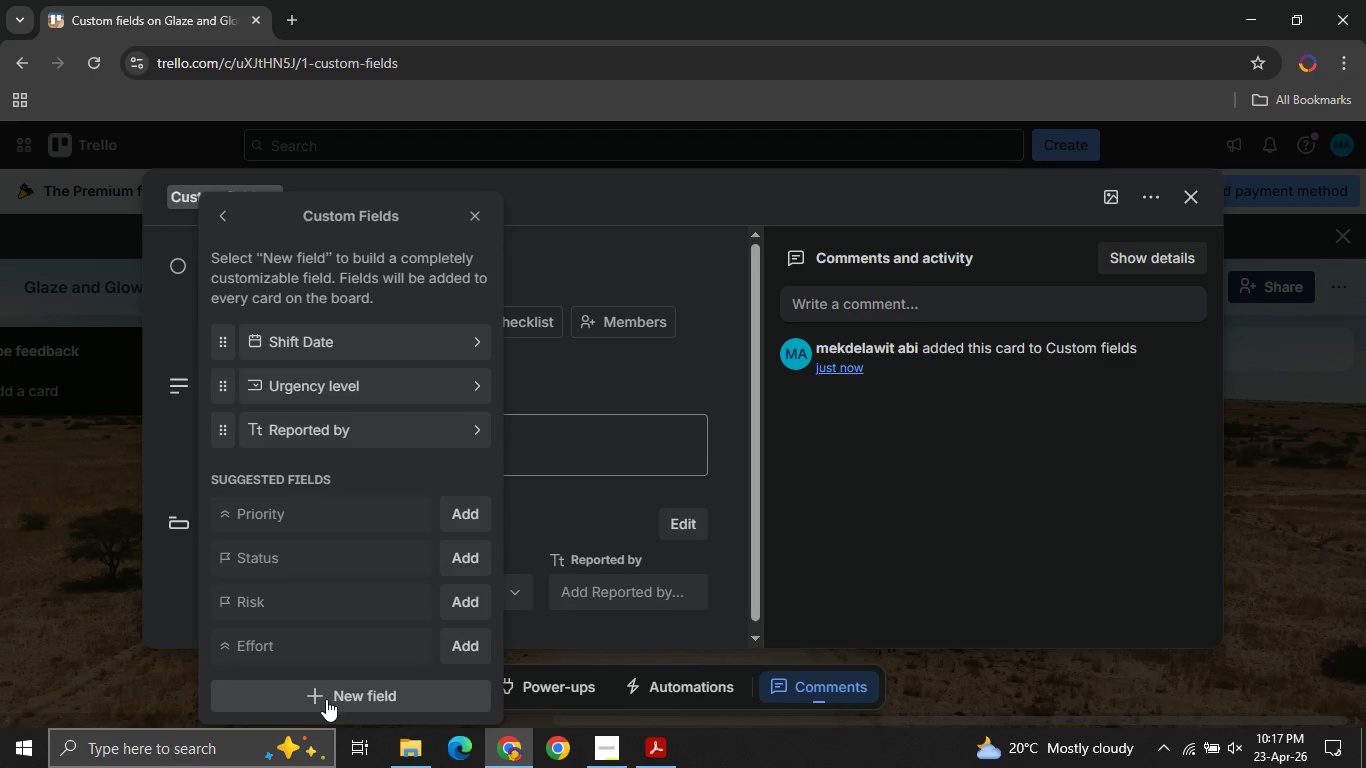 
left_click([326, 700])
 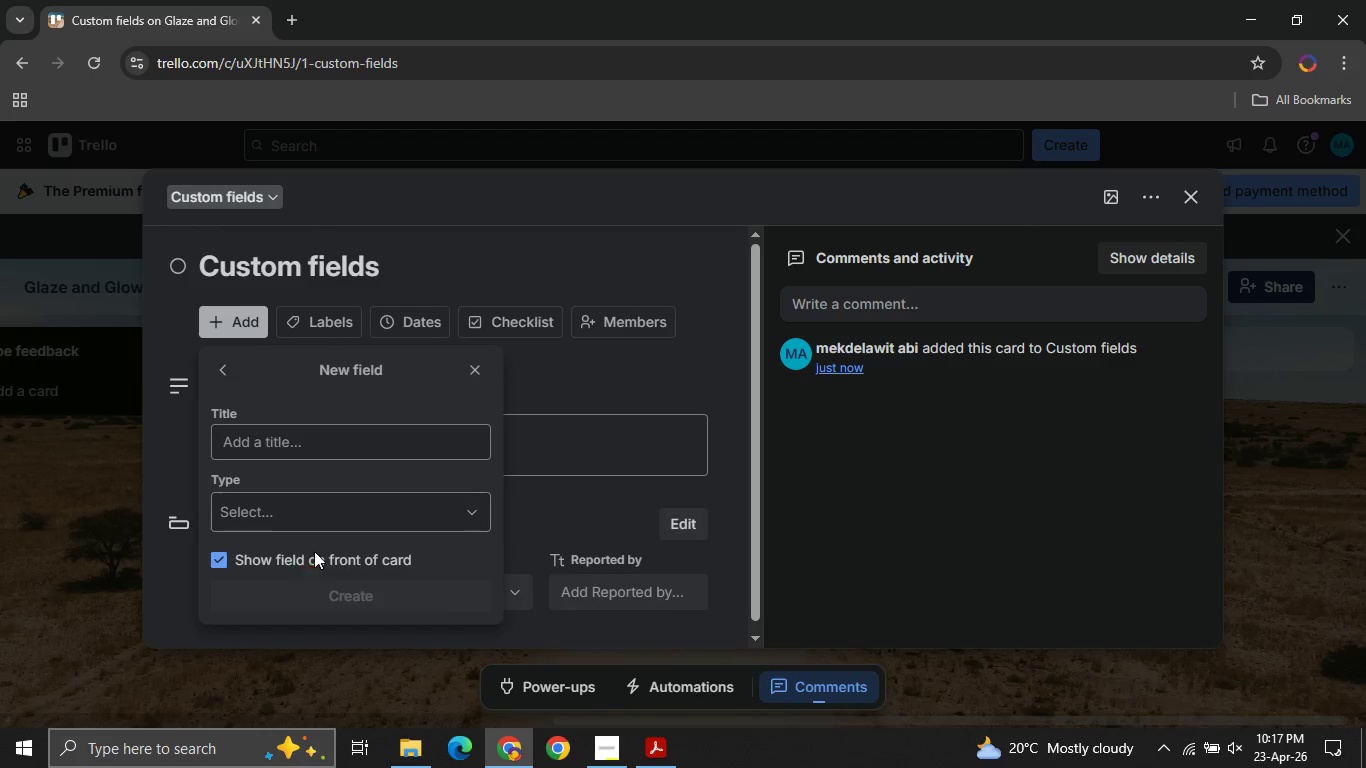 
left_click([251, 459])
 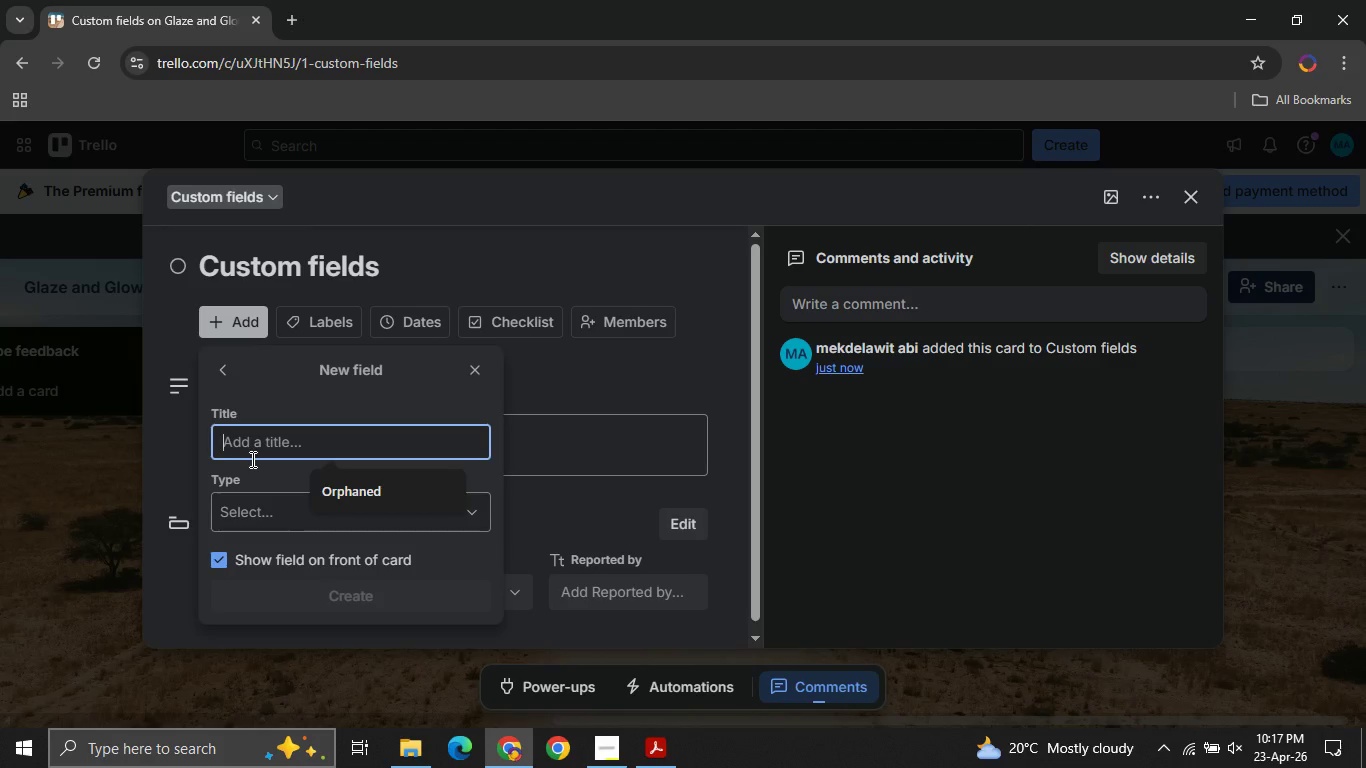 
type(Category )
 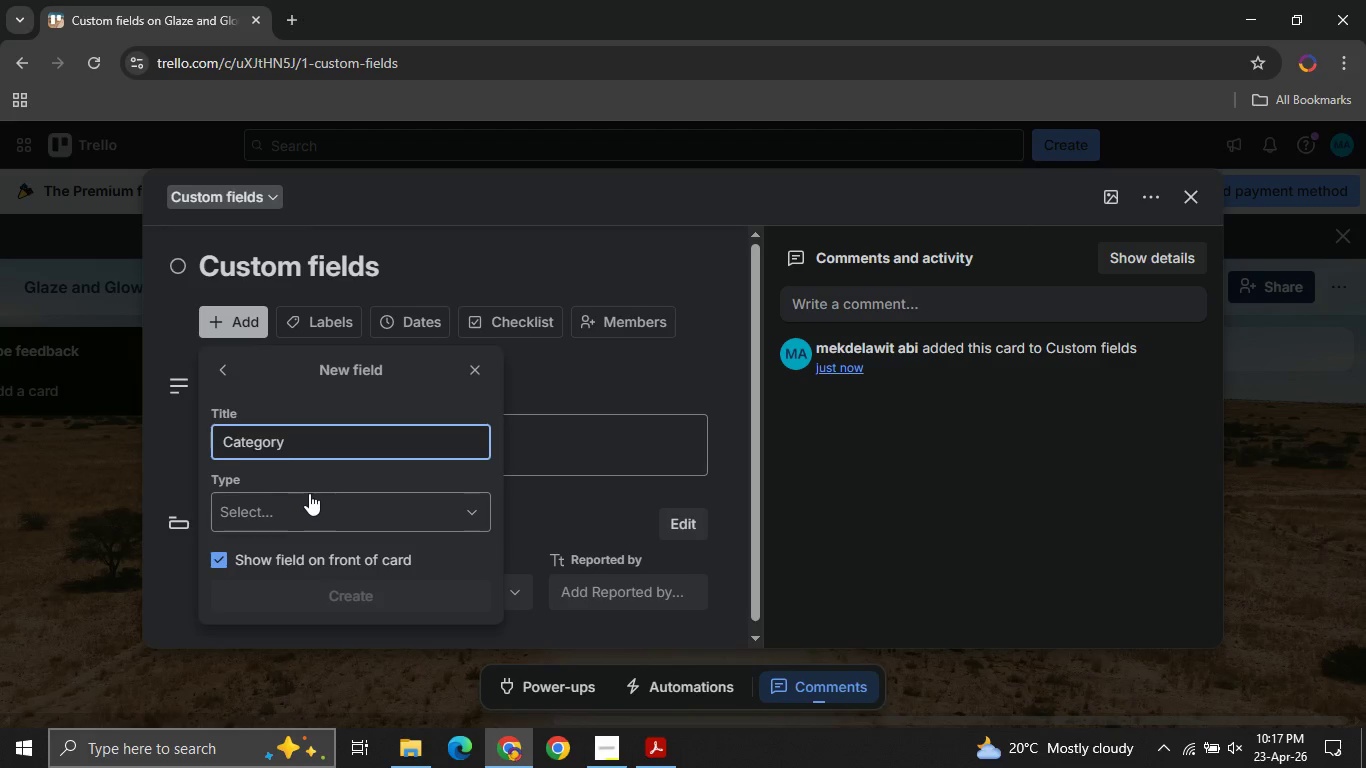 
left_click([309, 493])
 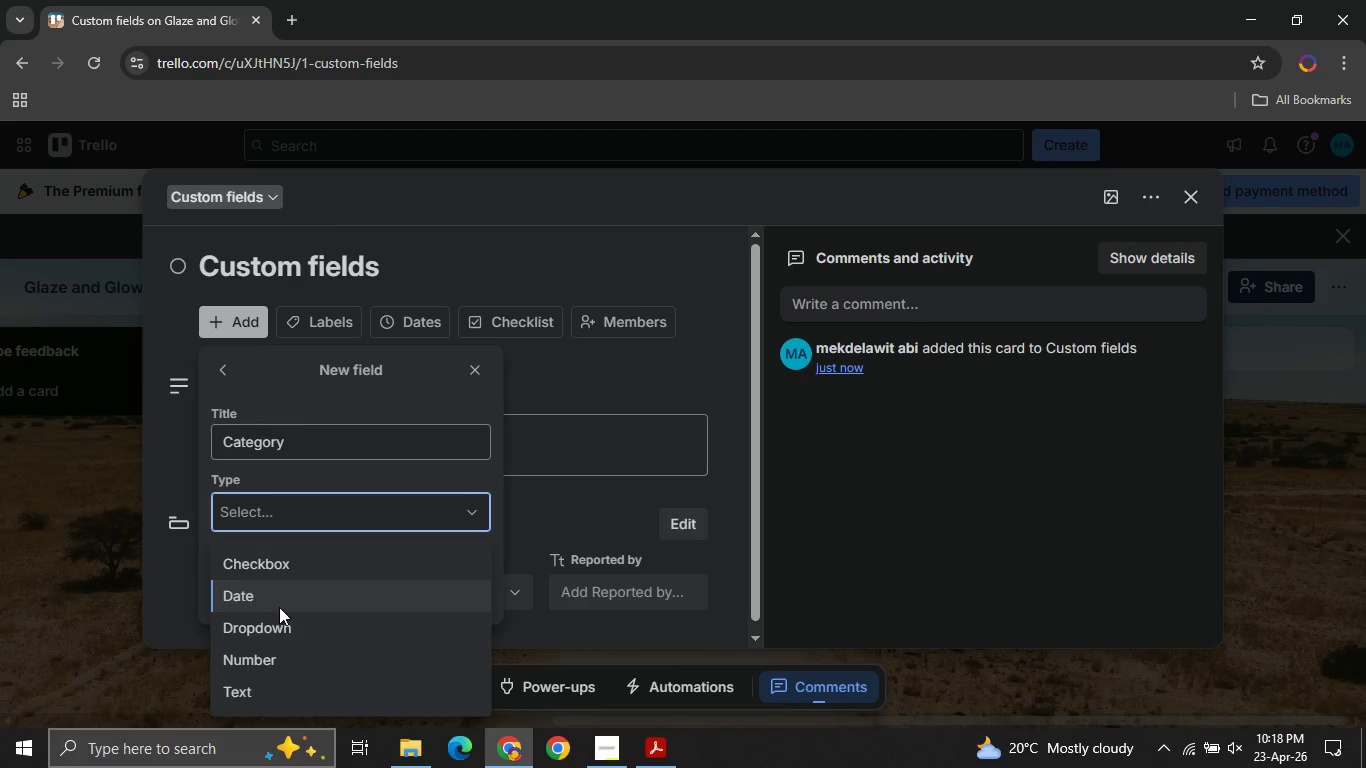 
left_click([290, 622])
 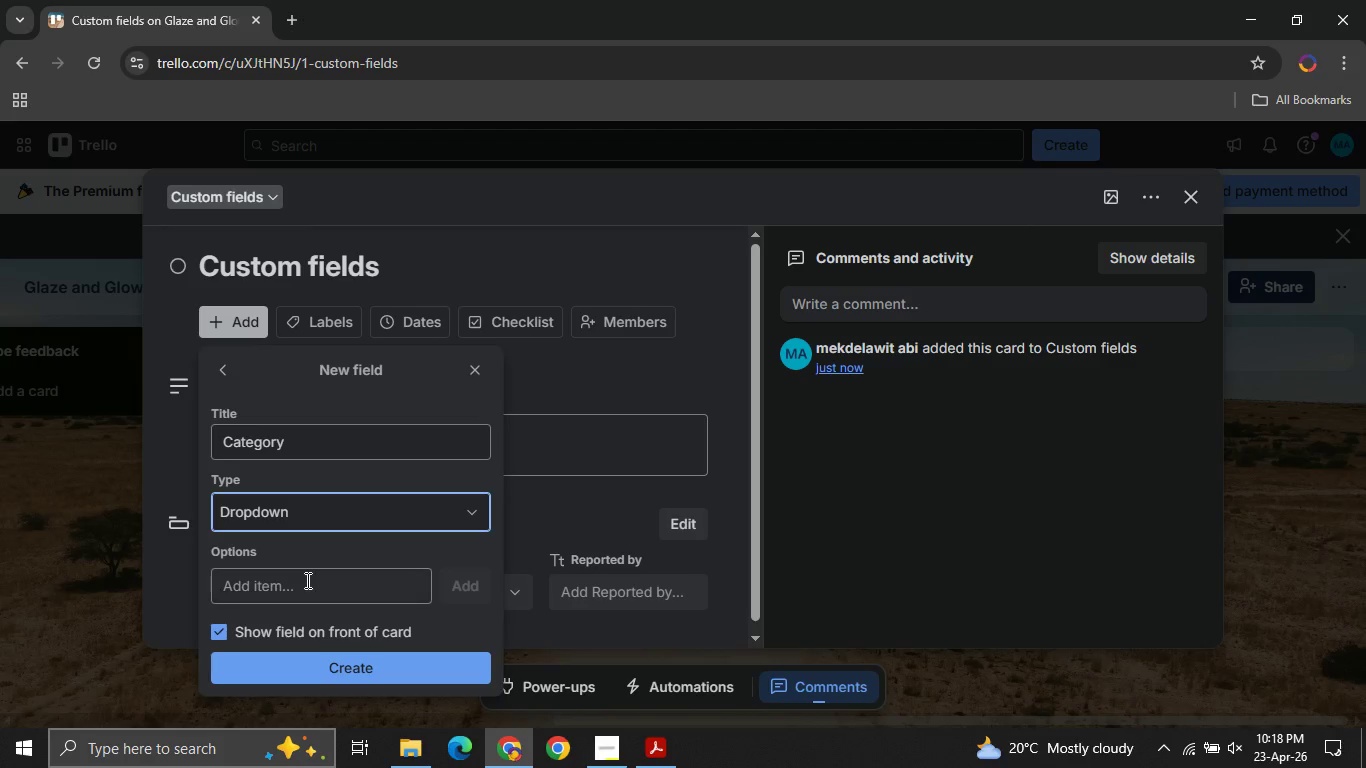 
left_click([306, 580])
 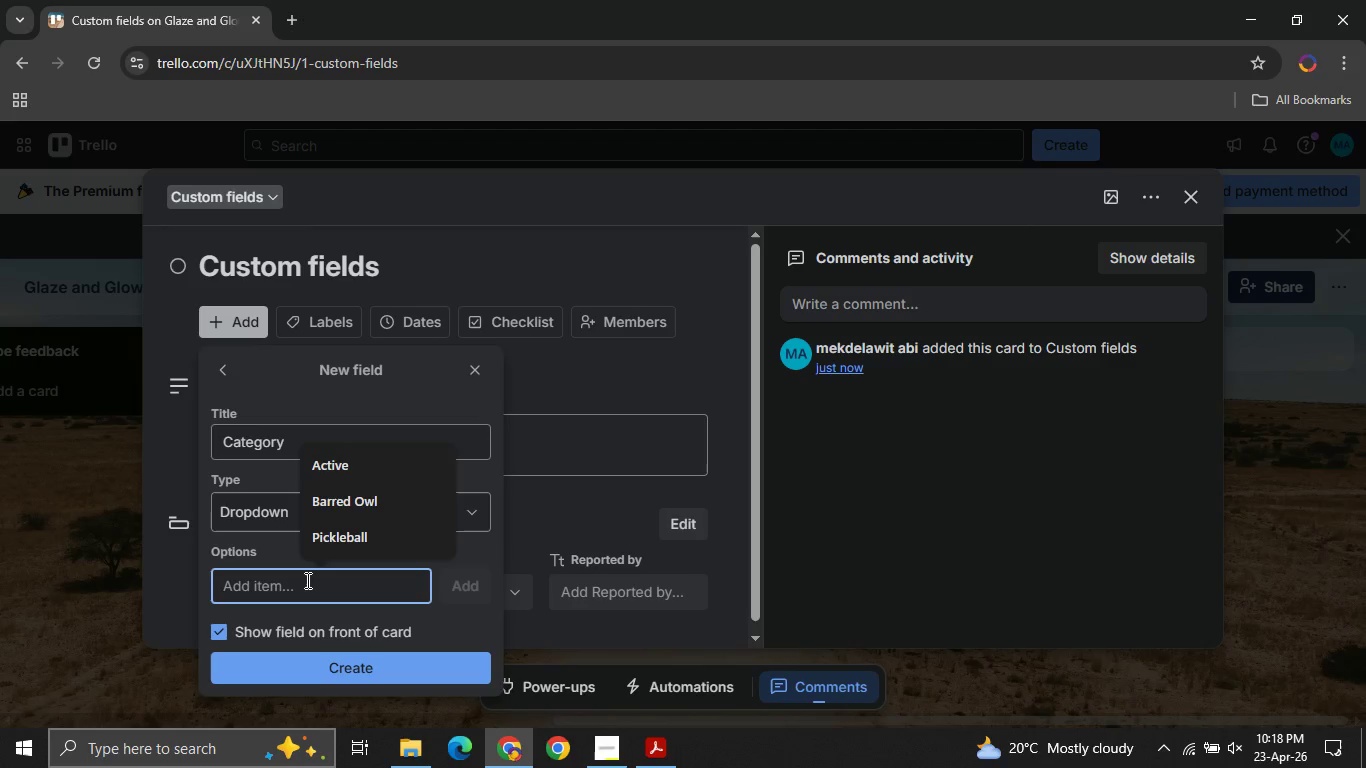 
type(Shift )
 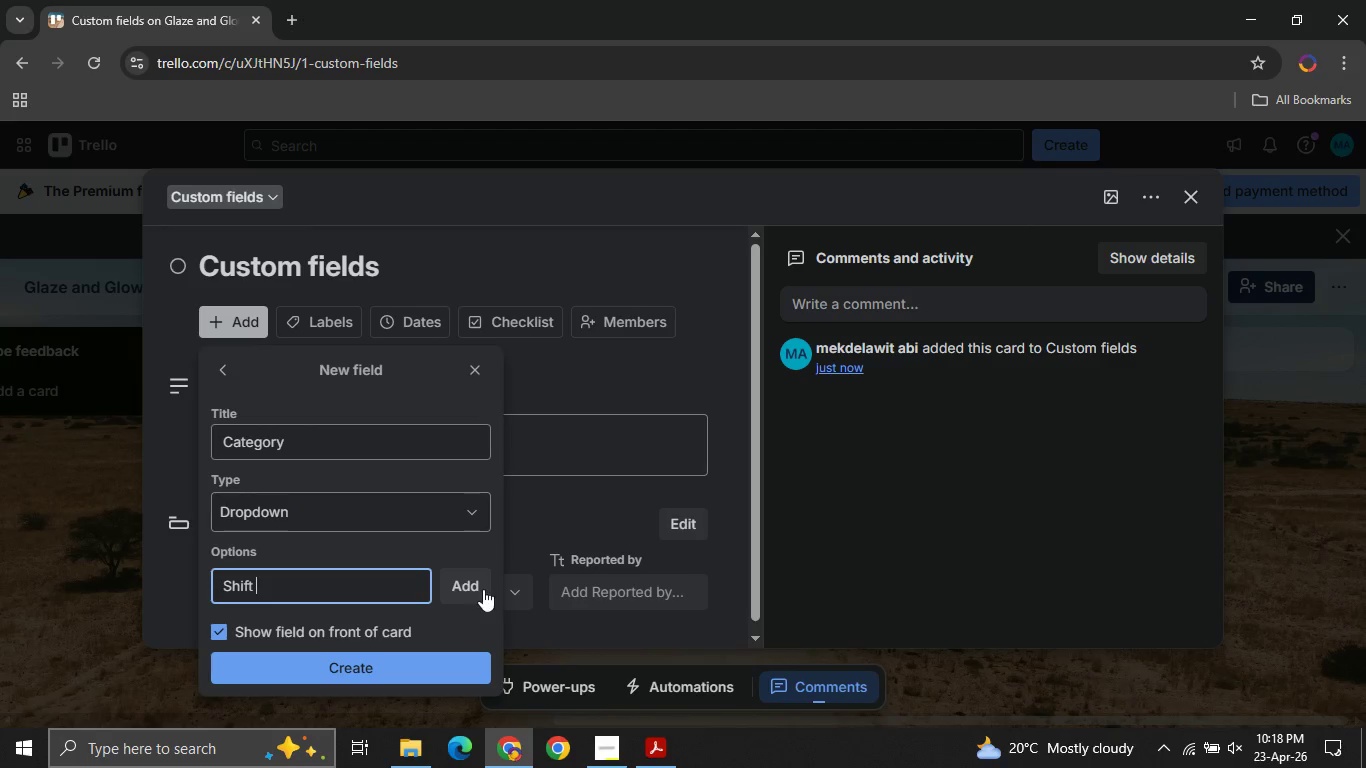 
left_click([480, 589])
 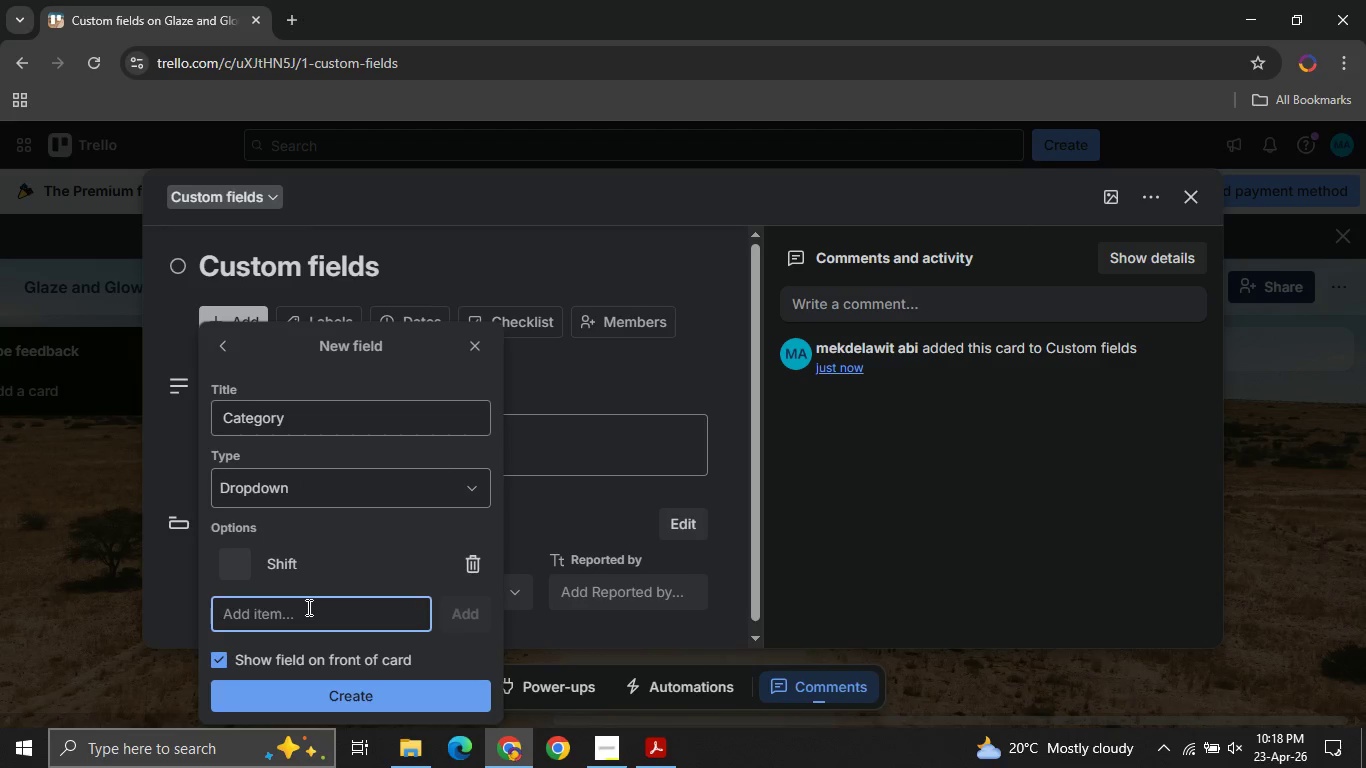 
left_click([307, 607])
 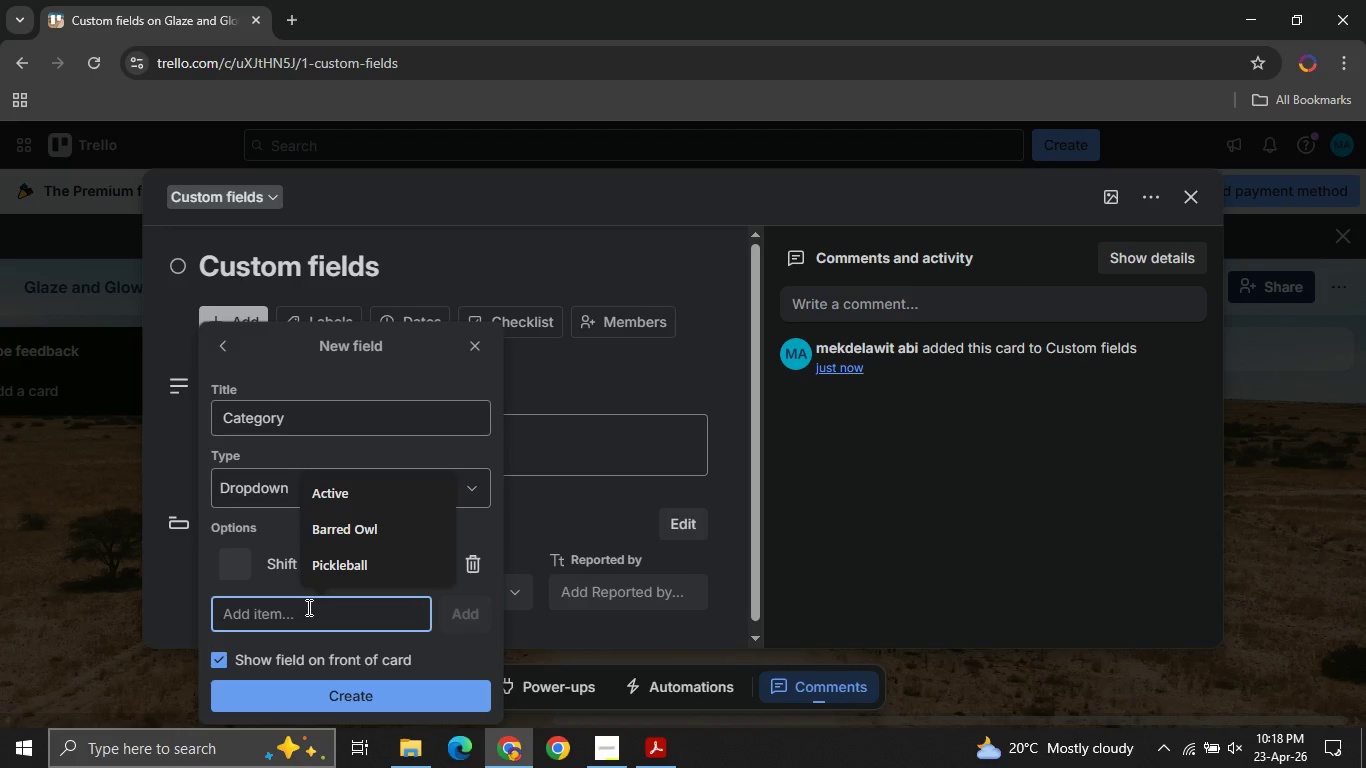 
type(Equipment )
 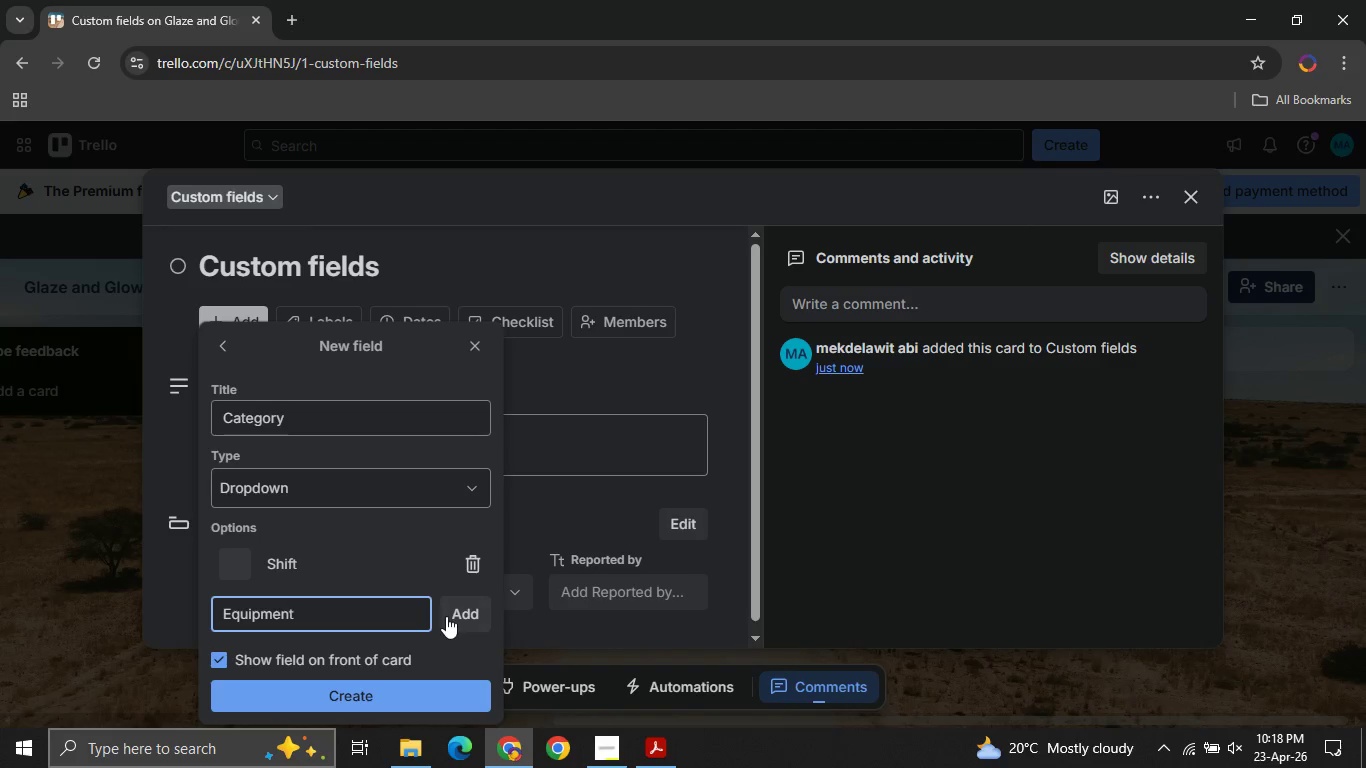 
left_click([449, 616])
 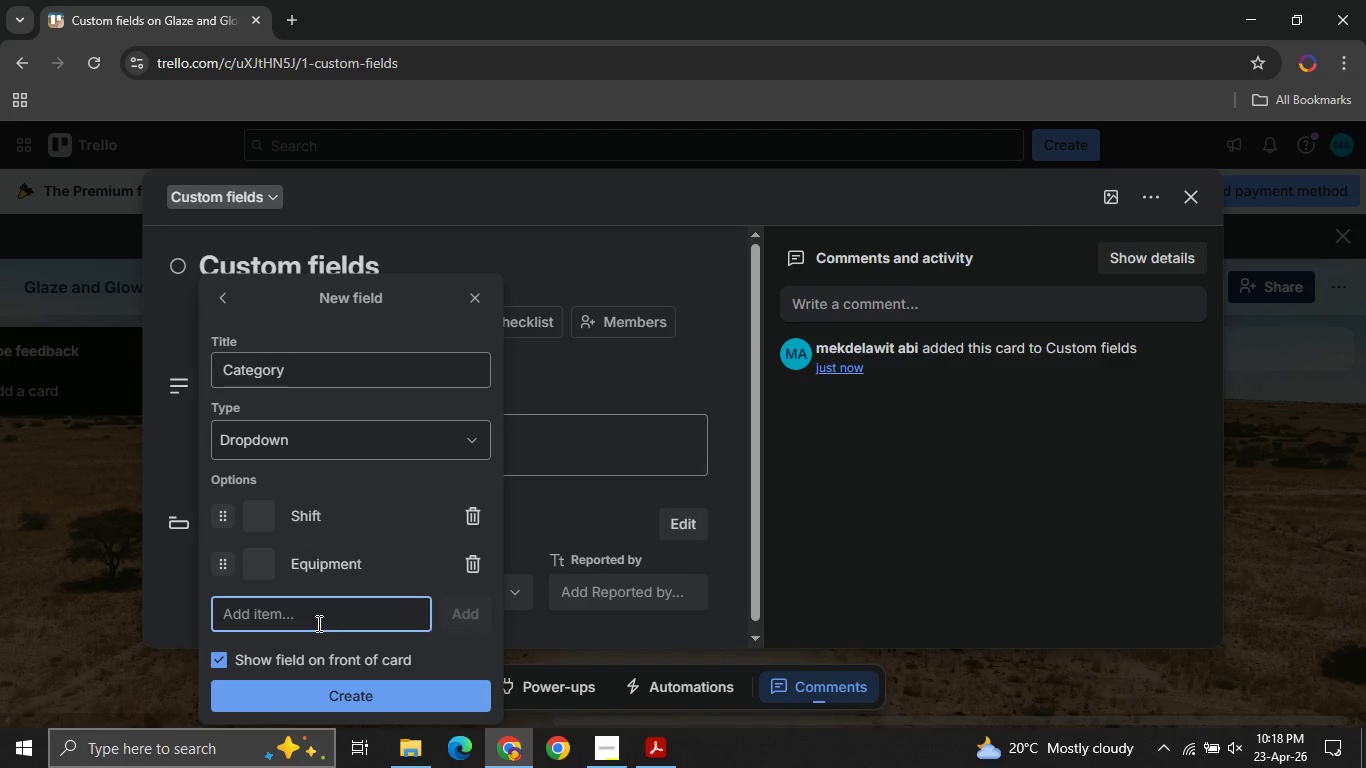 
left_click([317, 623])
 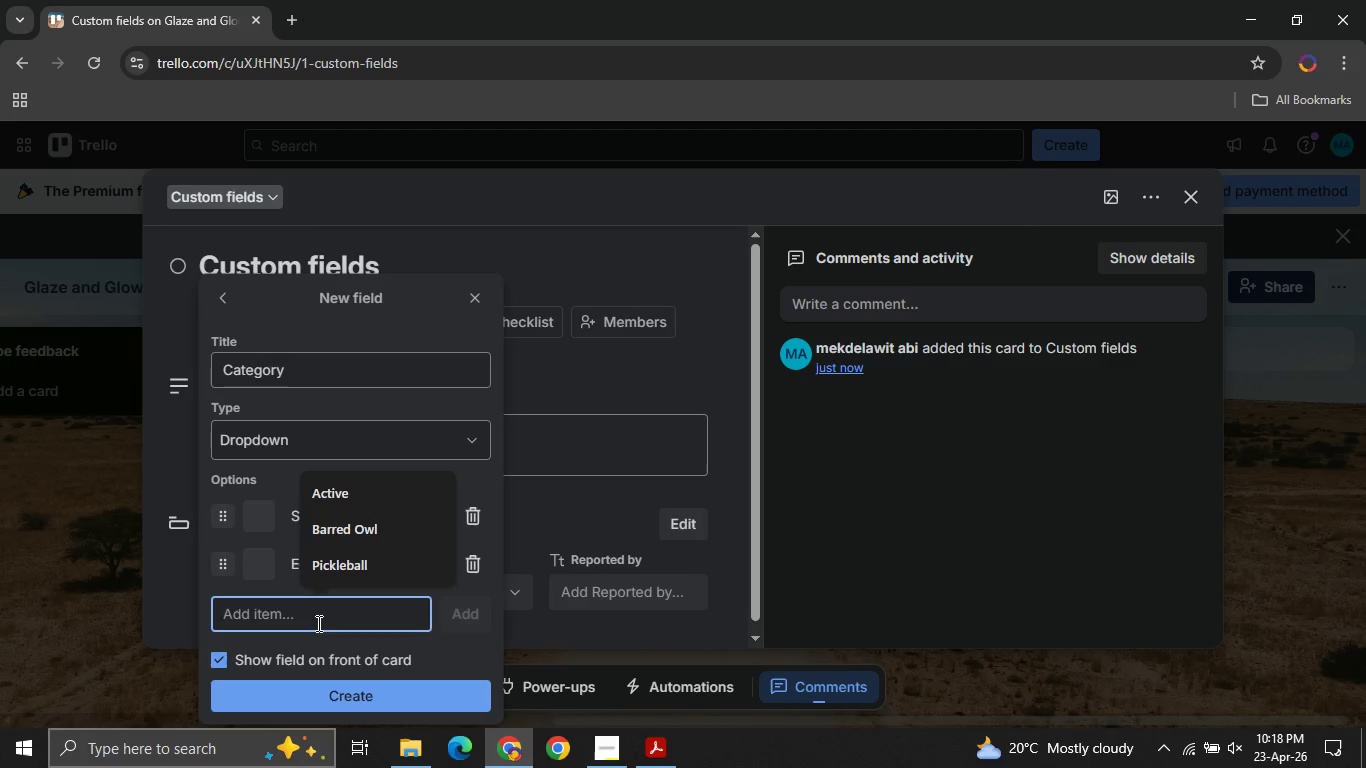 
type(Ingredient )
 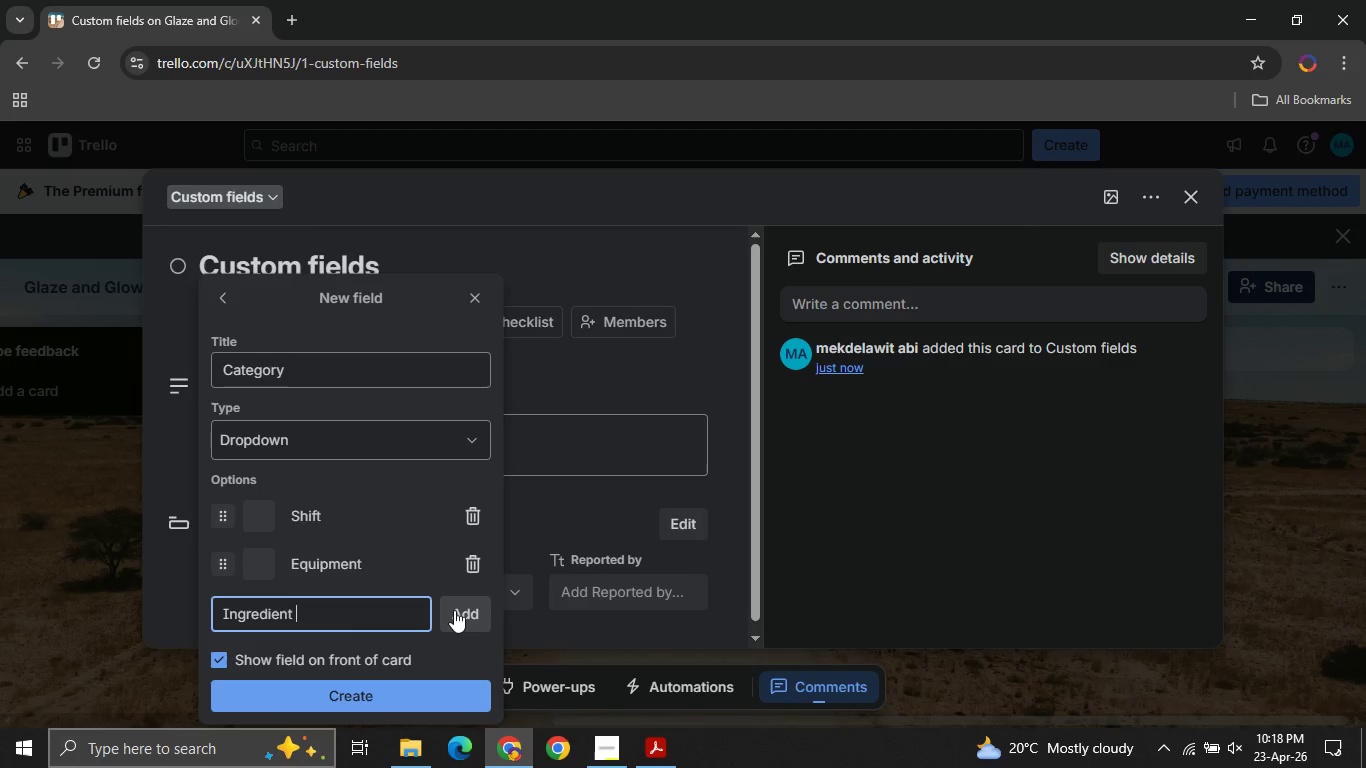 
left_click([454, 610])
 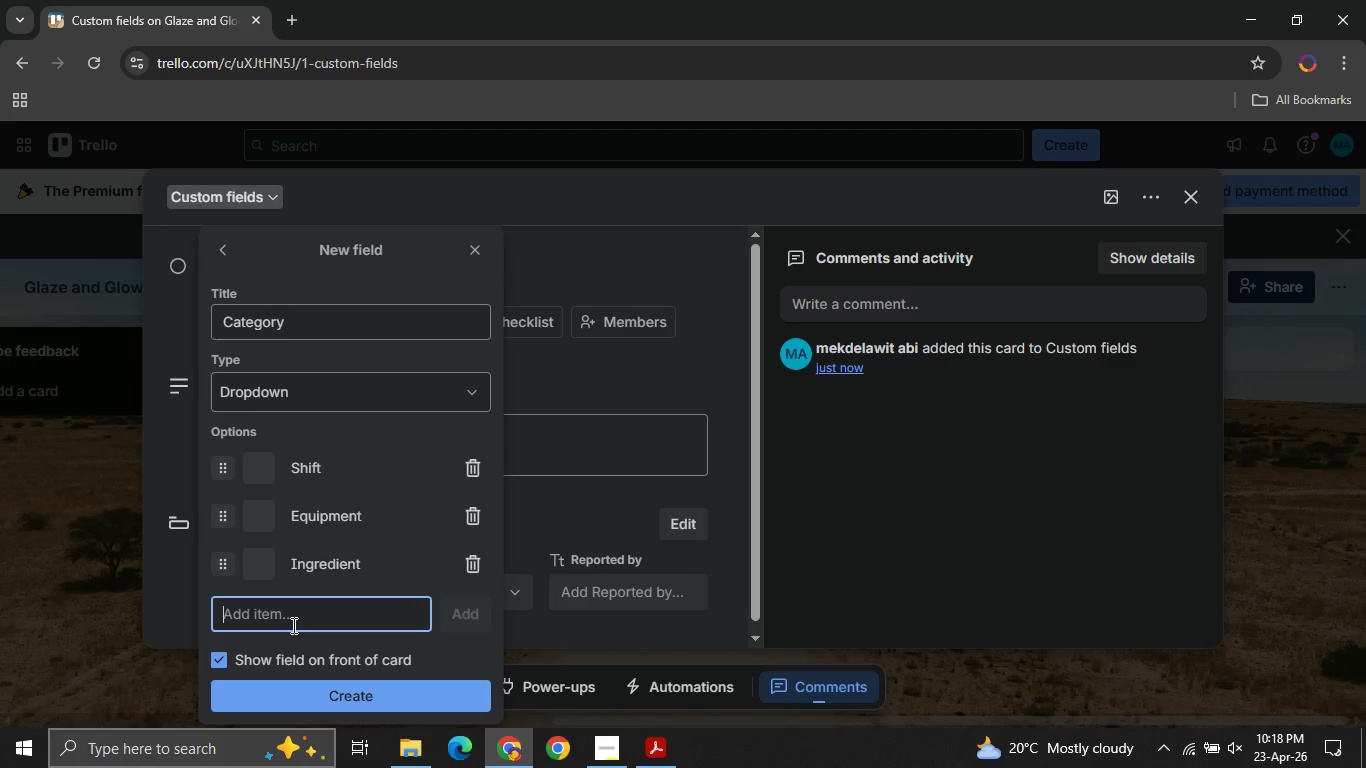 
left_click([292, 625])
 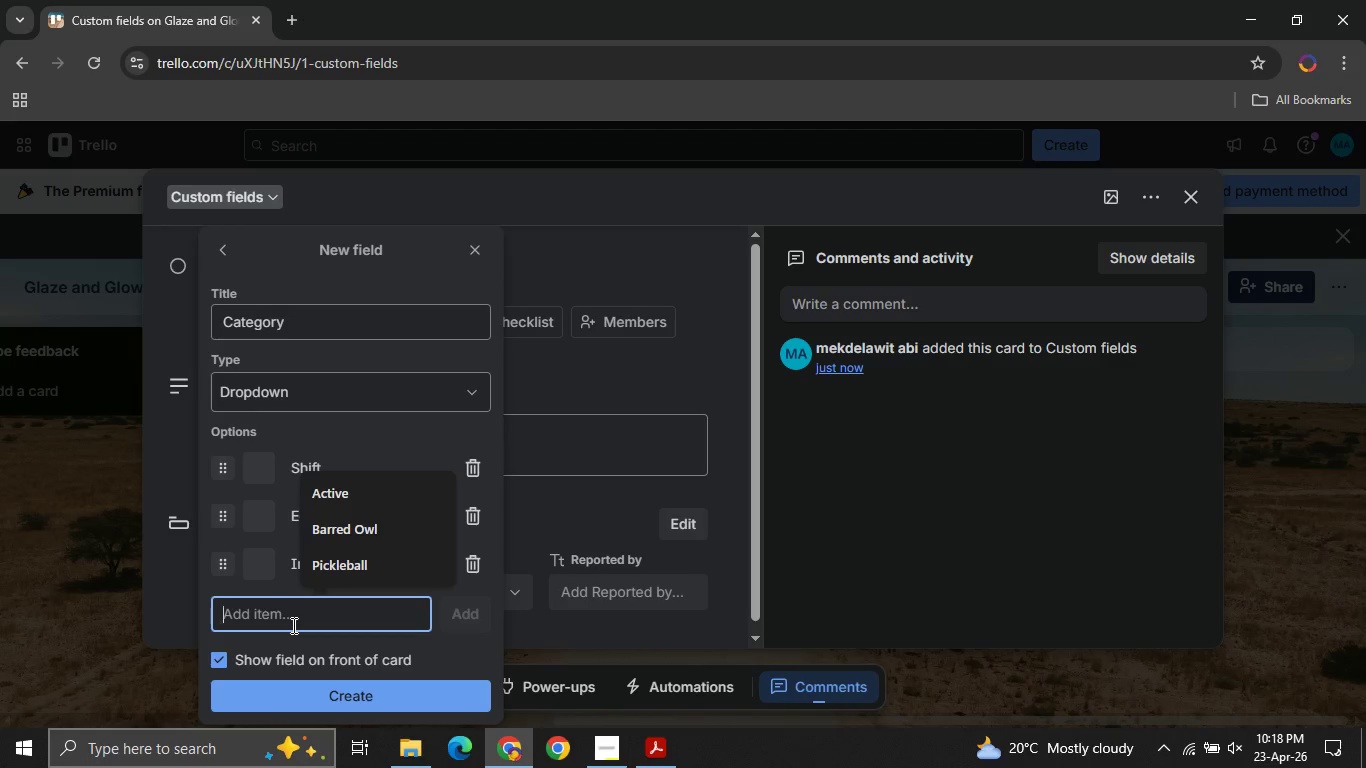 
type(Feedback)
 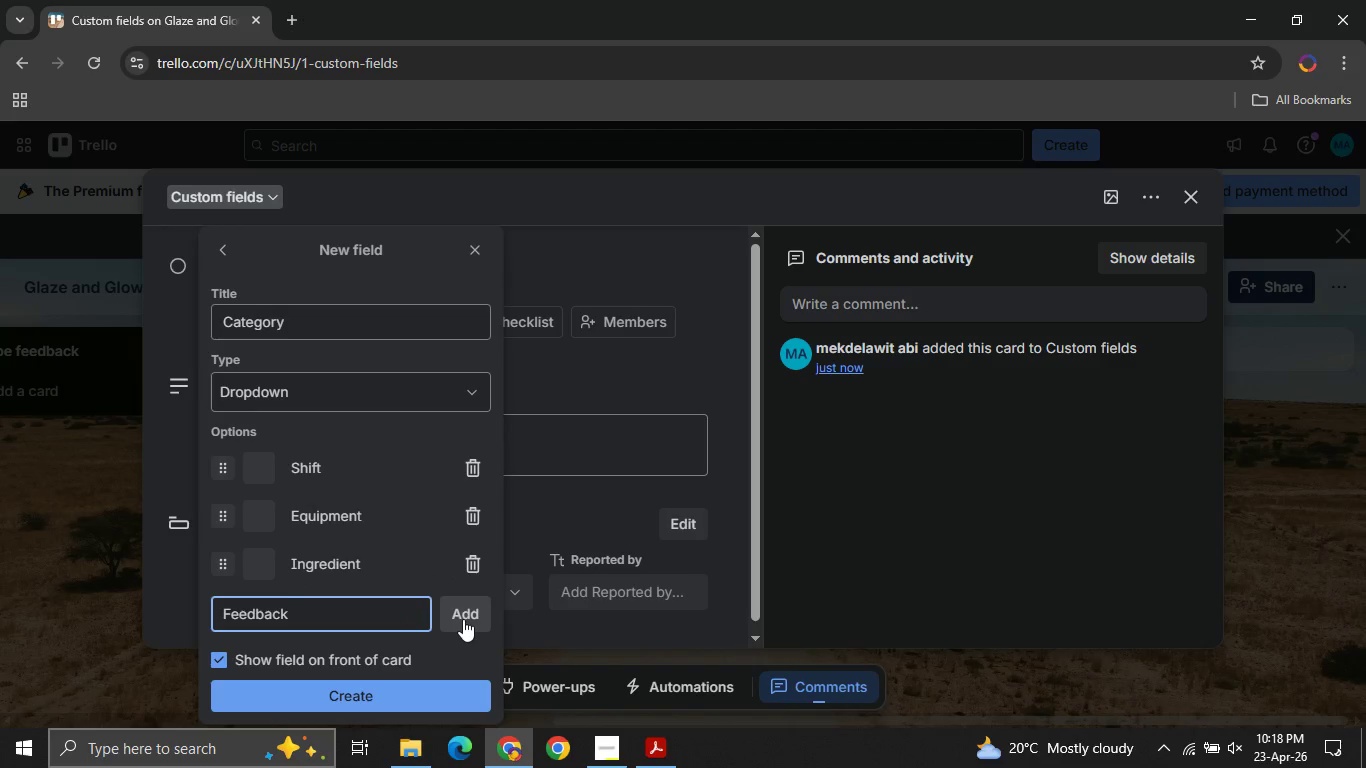 
left_click([464, 619])
 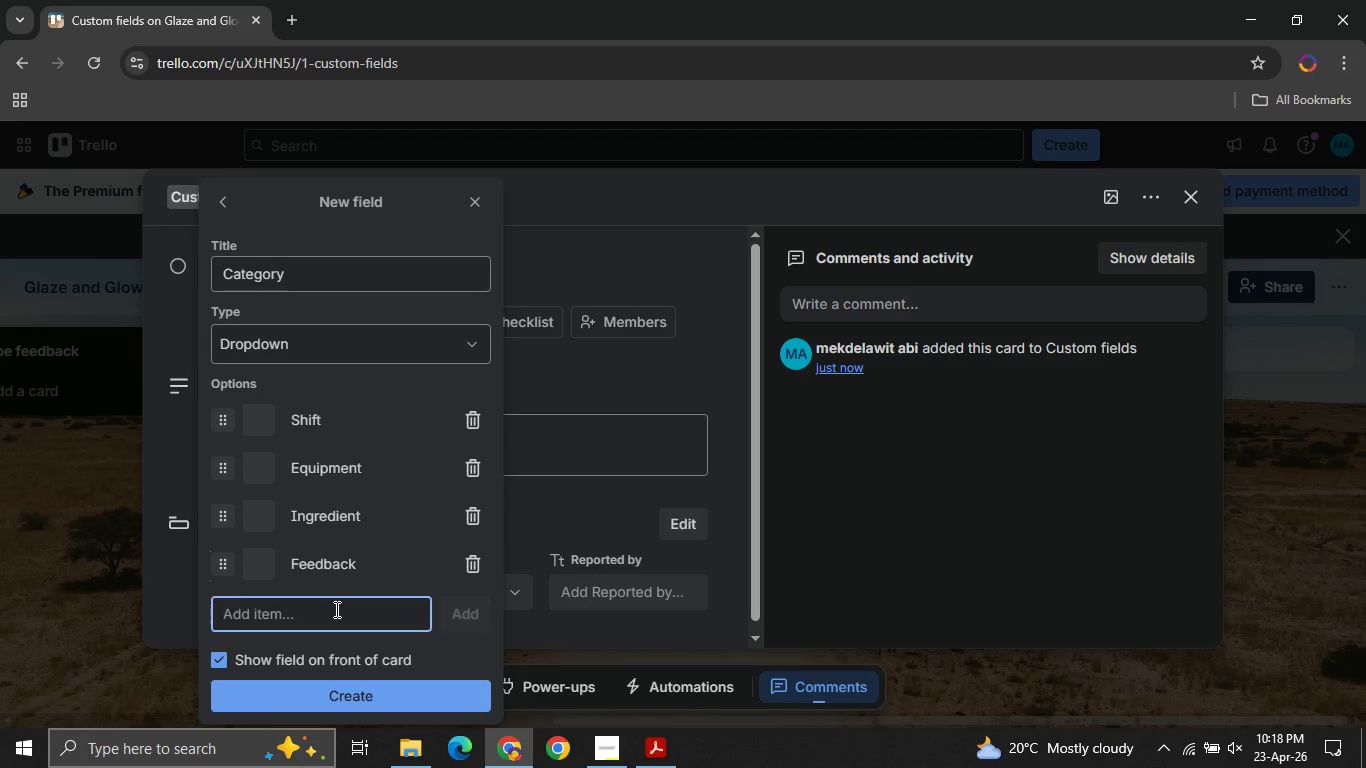 
left_click([335, 609])
 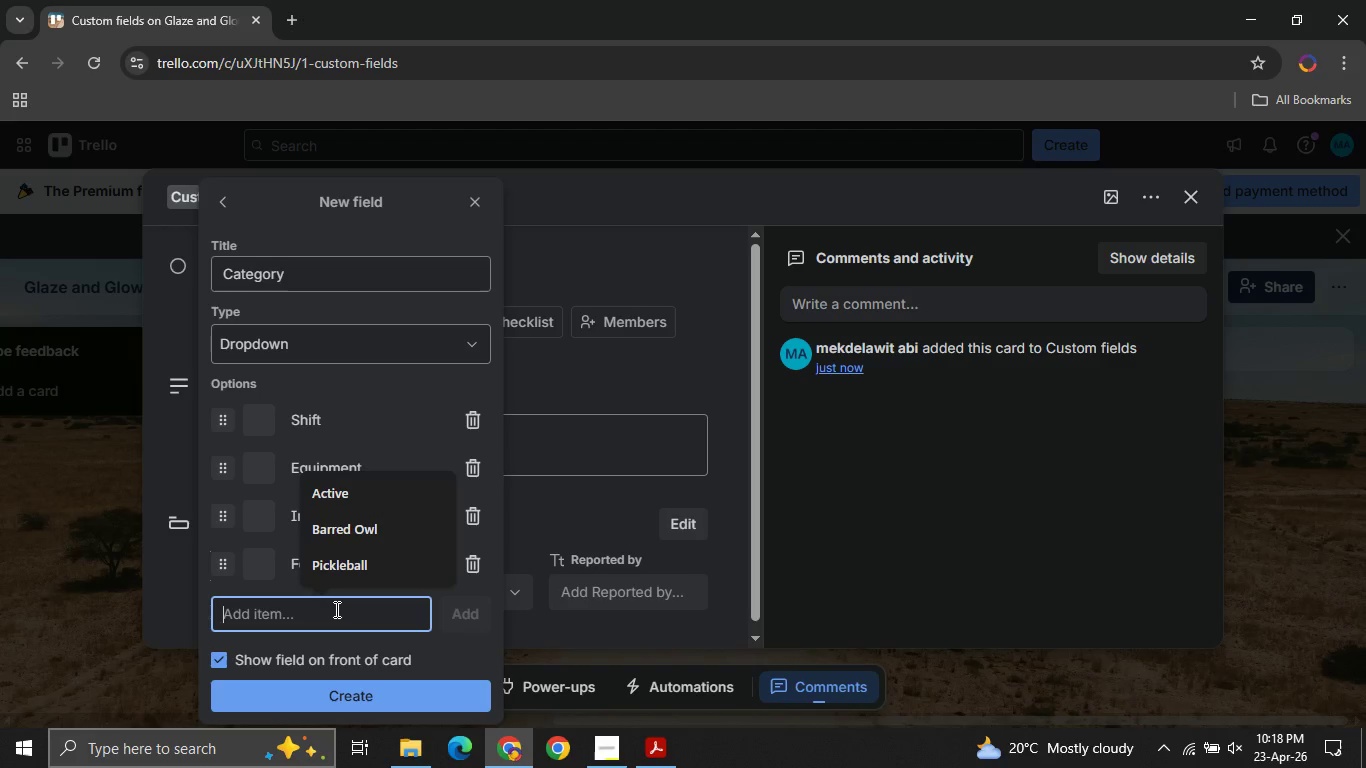 
type(General)
 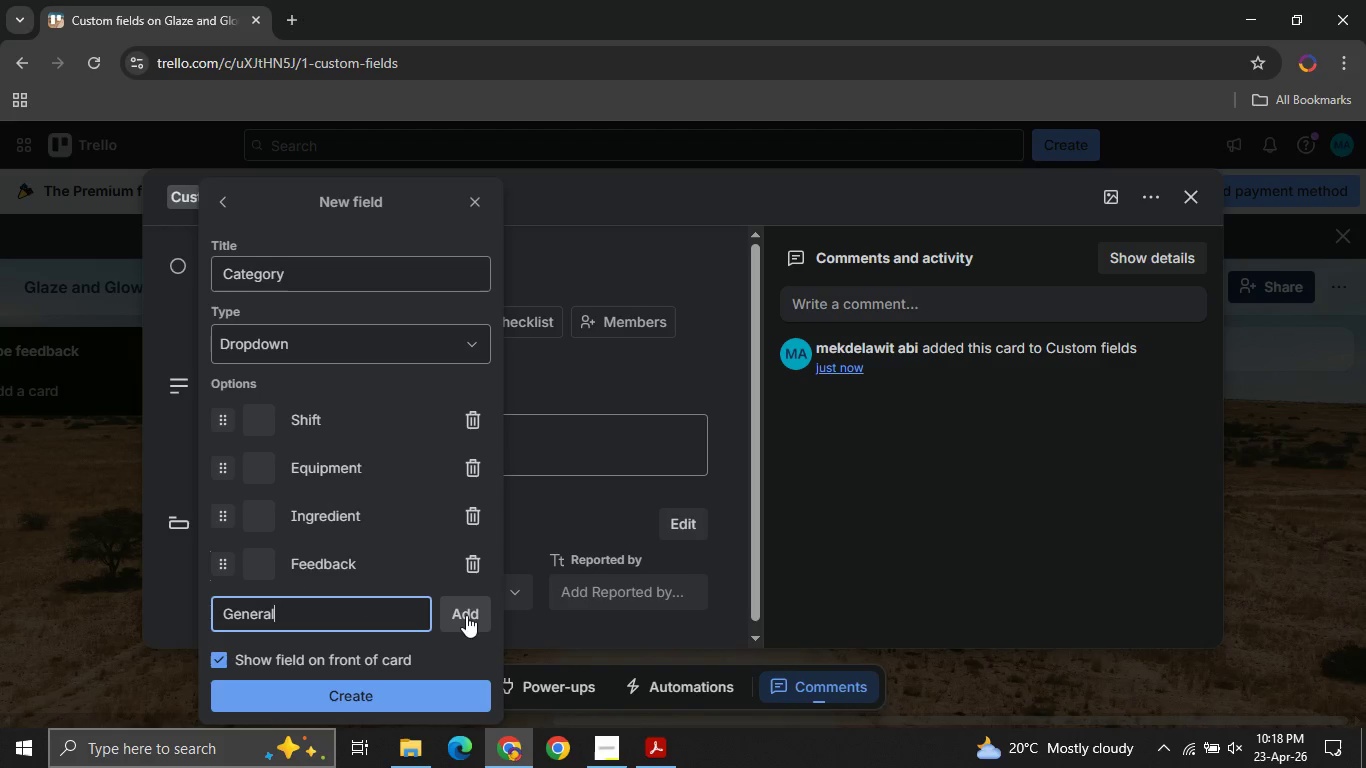 
left_click([457, 614])
 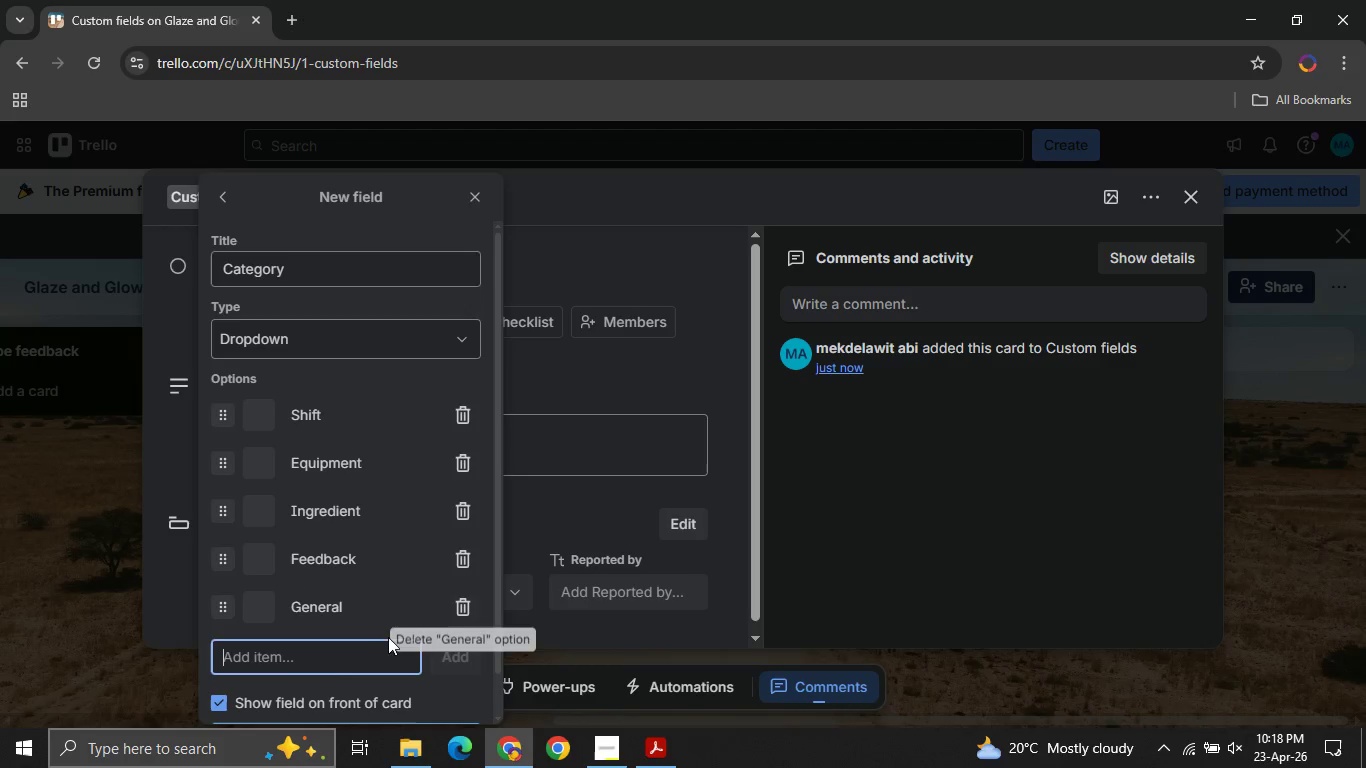 
mouse_move([333, 706])
 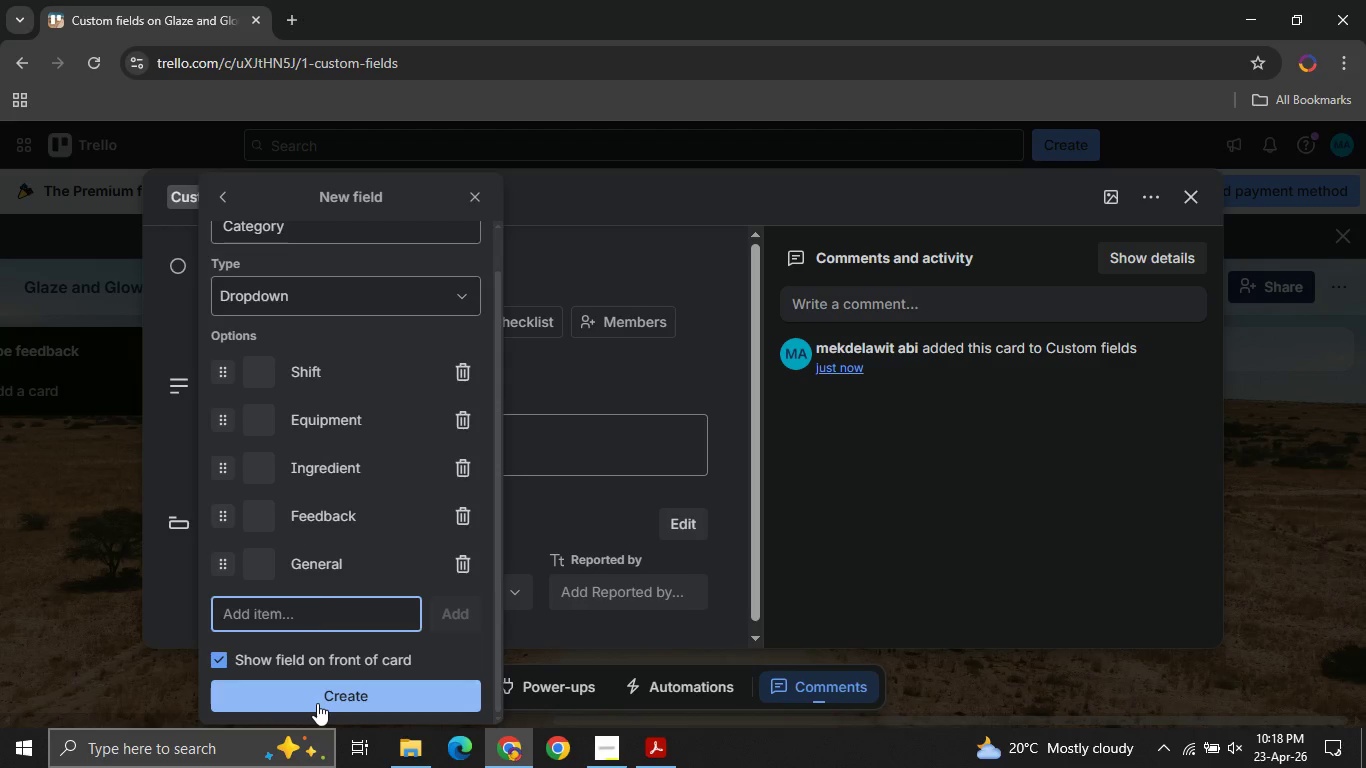 
left_click([317, 703])
 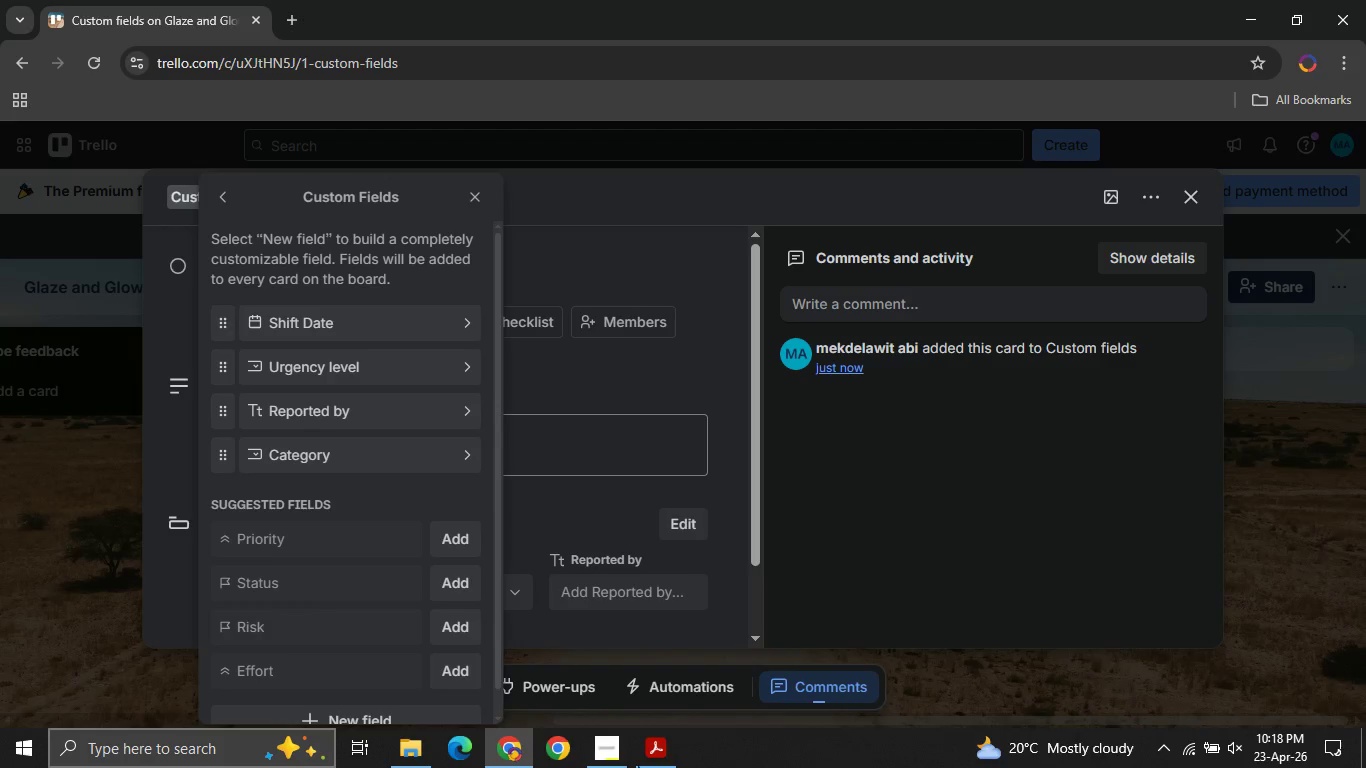 
left_click([597, 754])